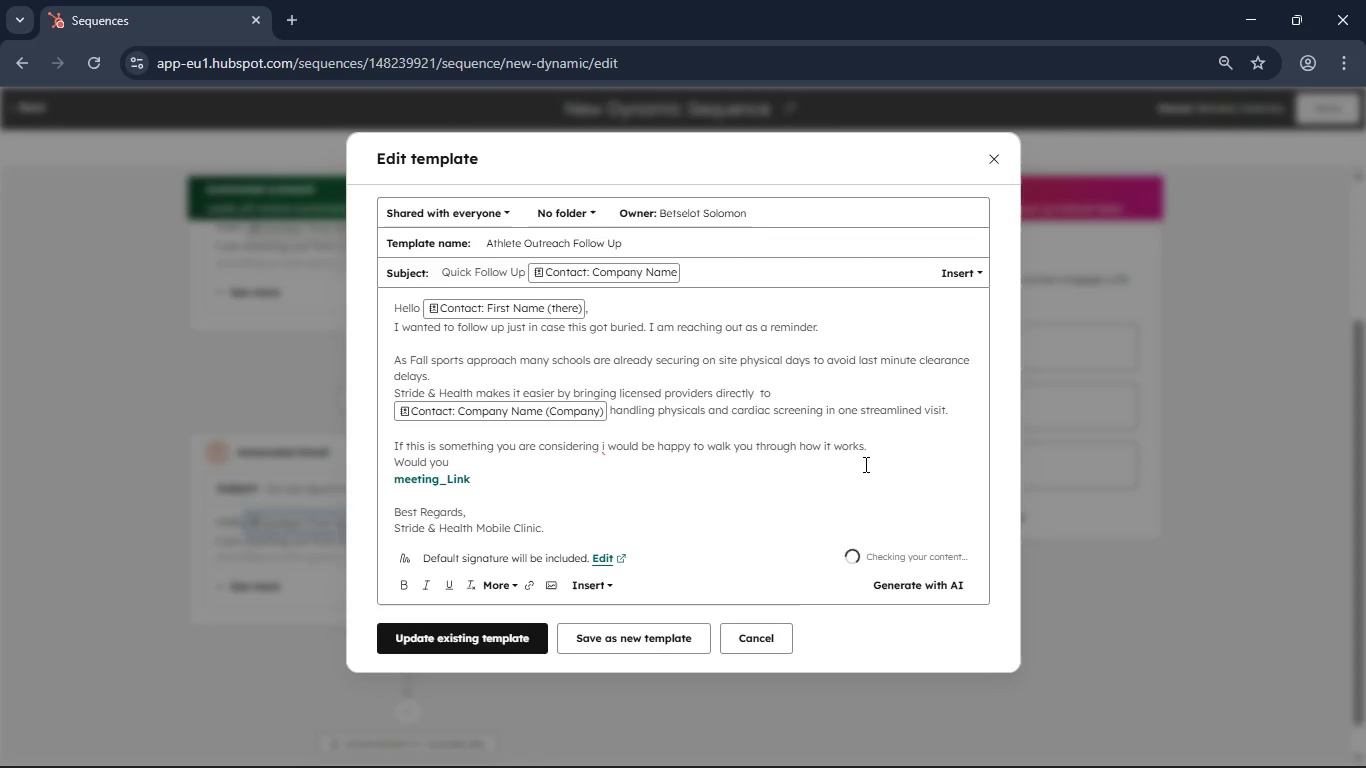 
key(Backspace)
 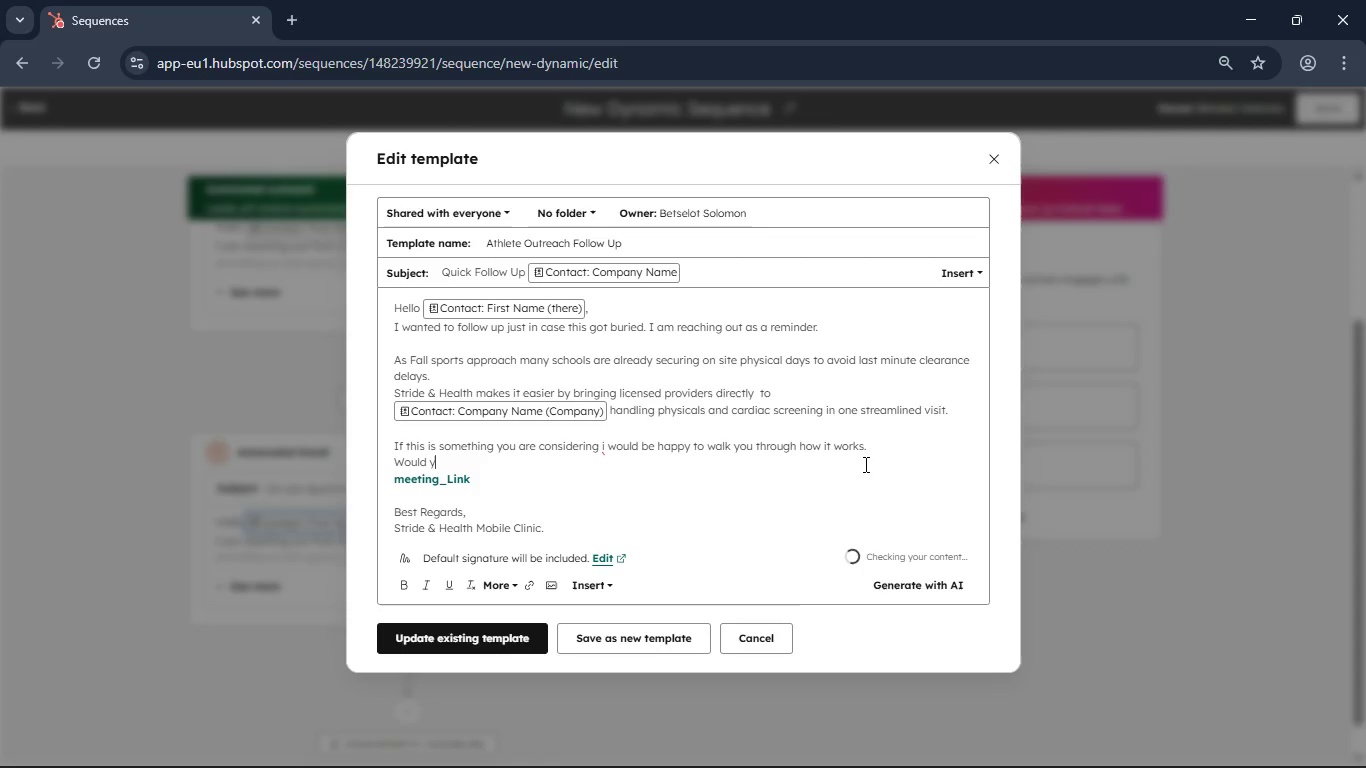 
key(Backspace)
 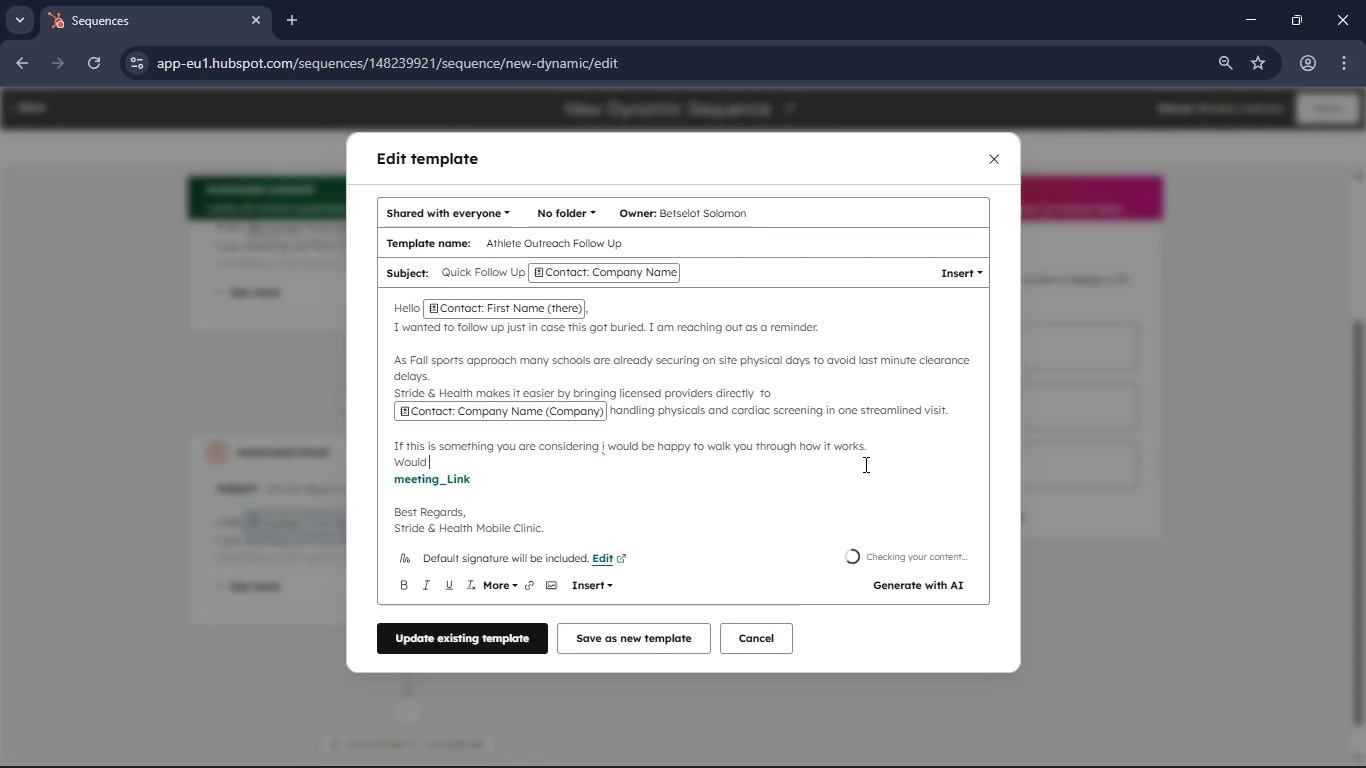 
key(Backspace)
 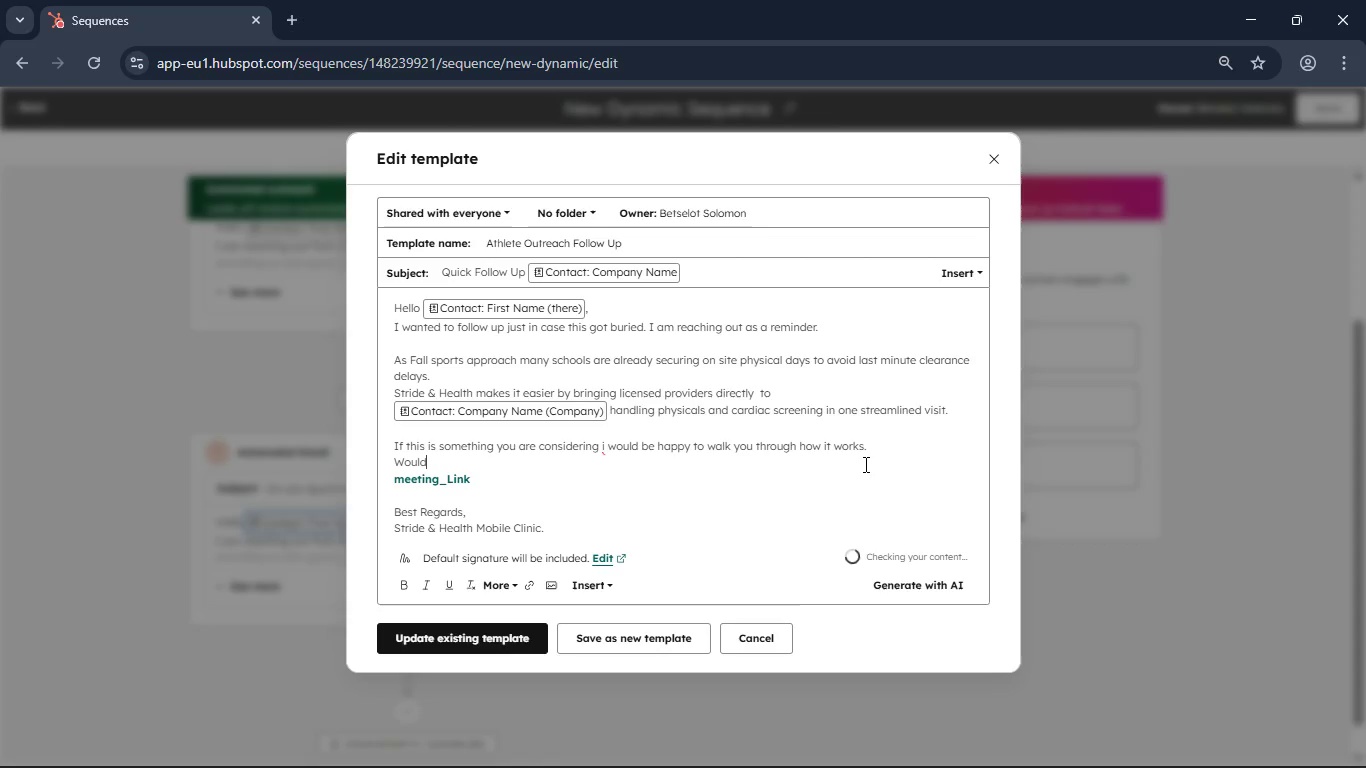 
key(Backspace)
 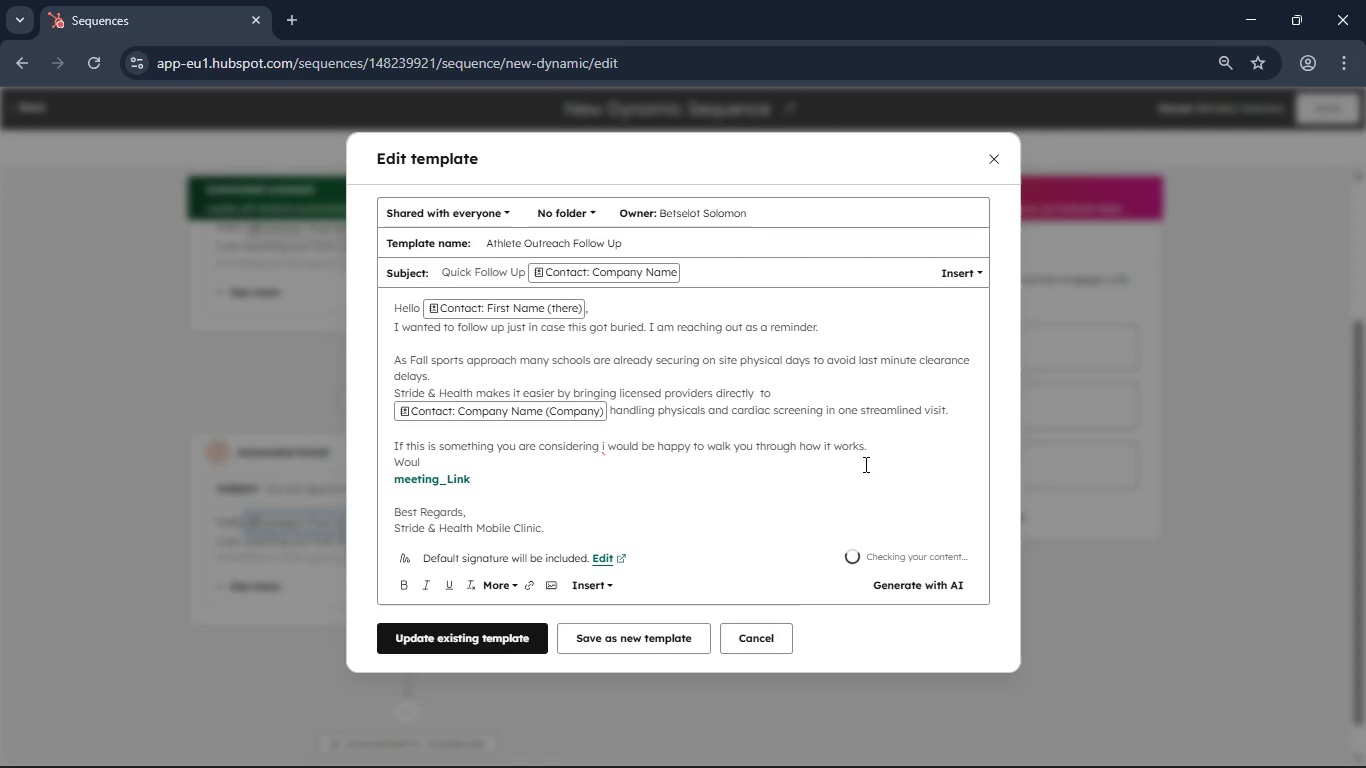 
key(Backspace)
 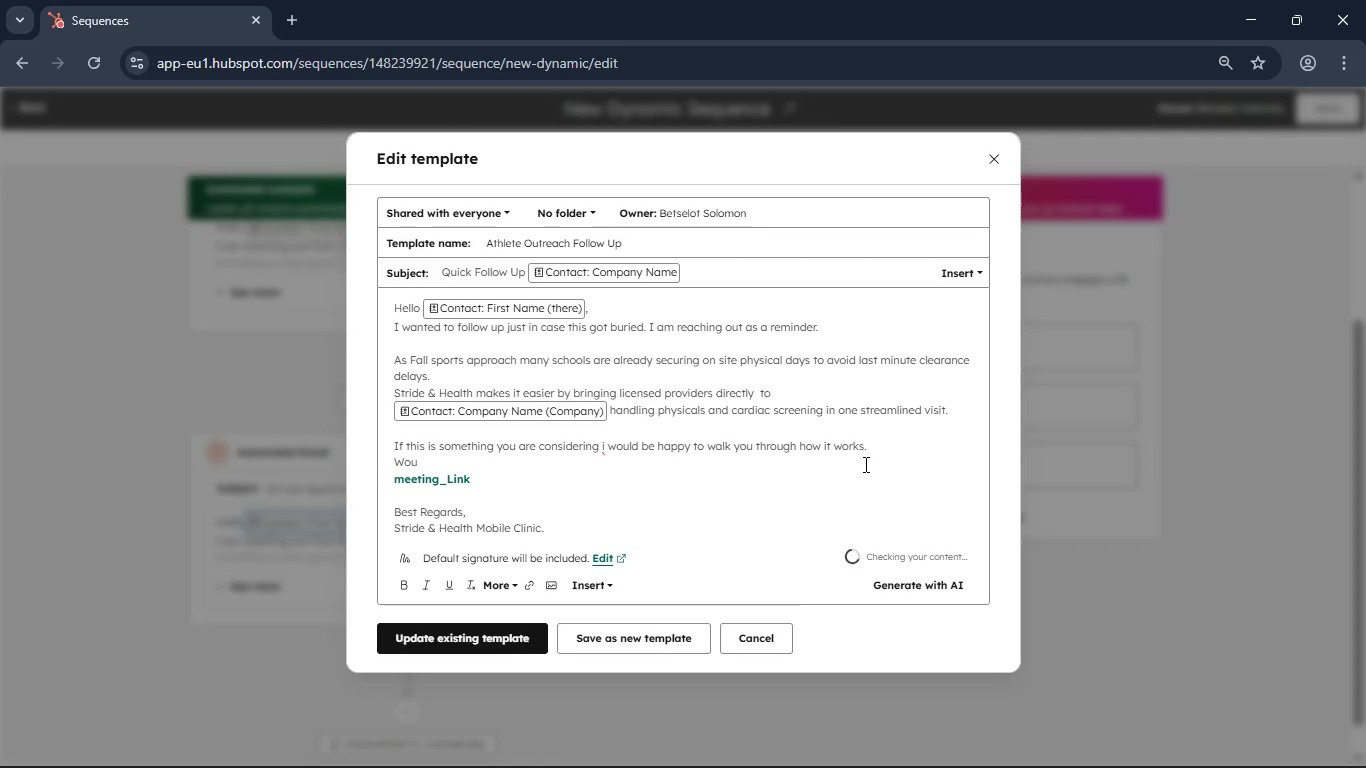 
key(Backspace)
 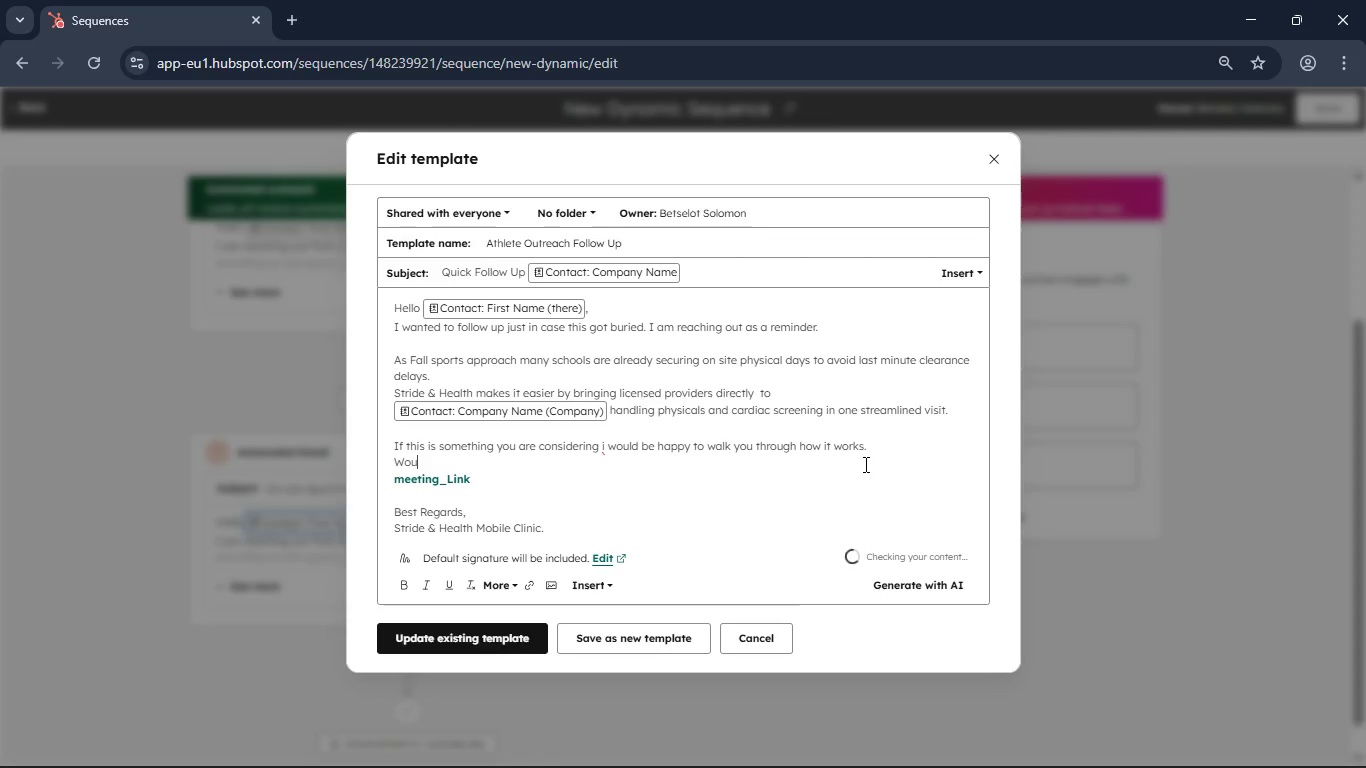 
key(Backspace)
 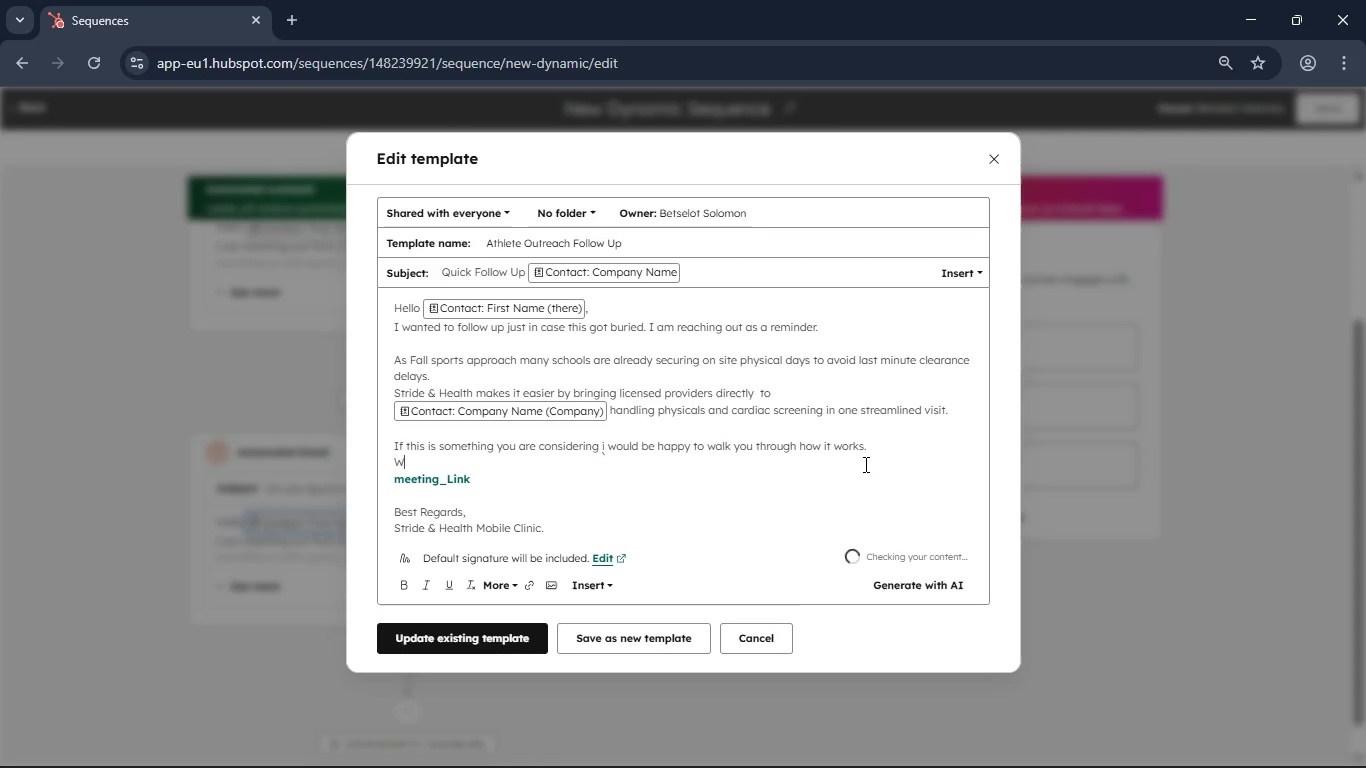 
key(Backspace)
 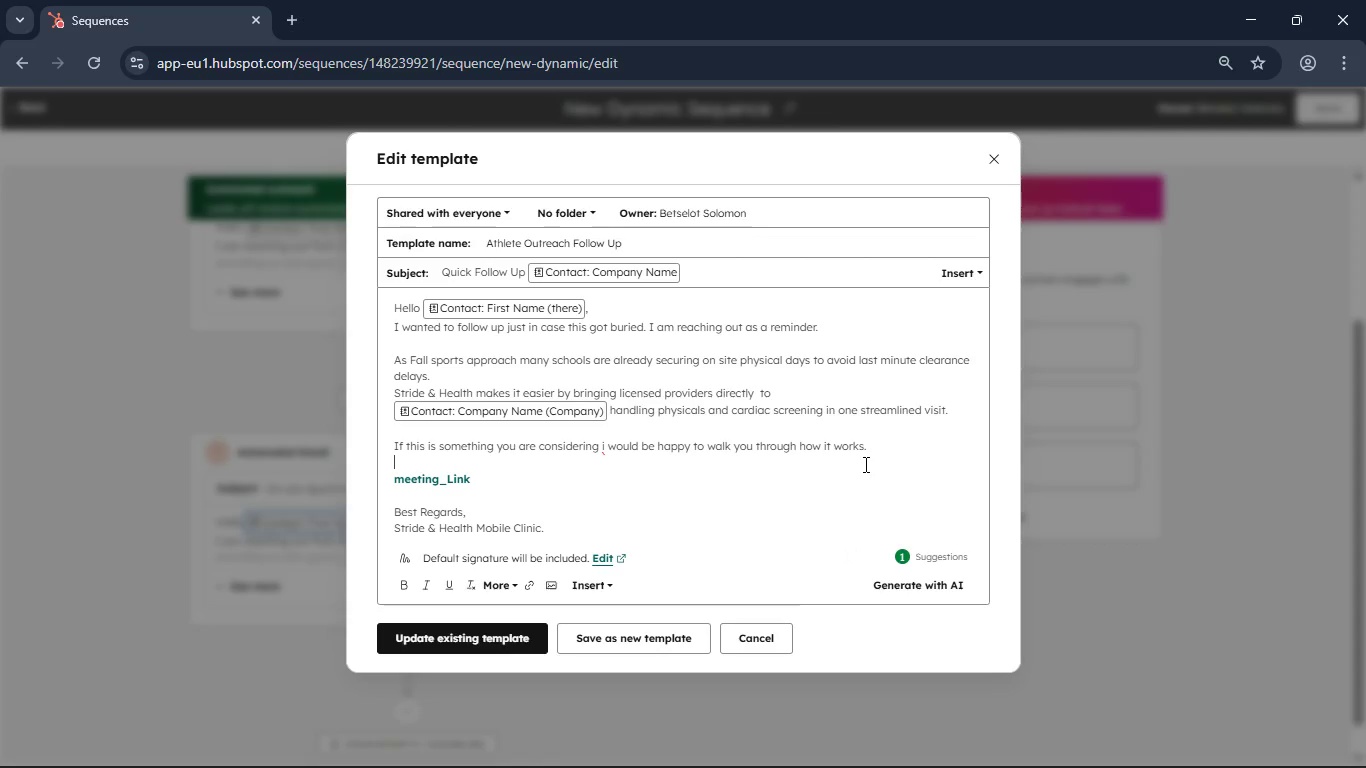 
type(Click the link below for further)
key(Backspace)
key(Backspace)
key(Backspace)
key(Backspace)
key(Backspace)
key(Backspace)
key(Backspace)
key(Backspace)
key(Backspace)
key(Backspace)
key(Backspace)
key(Backspace)
type(.)
 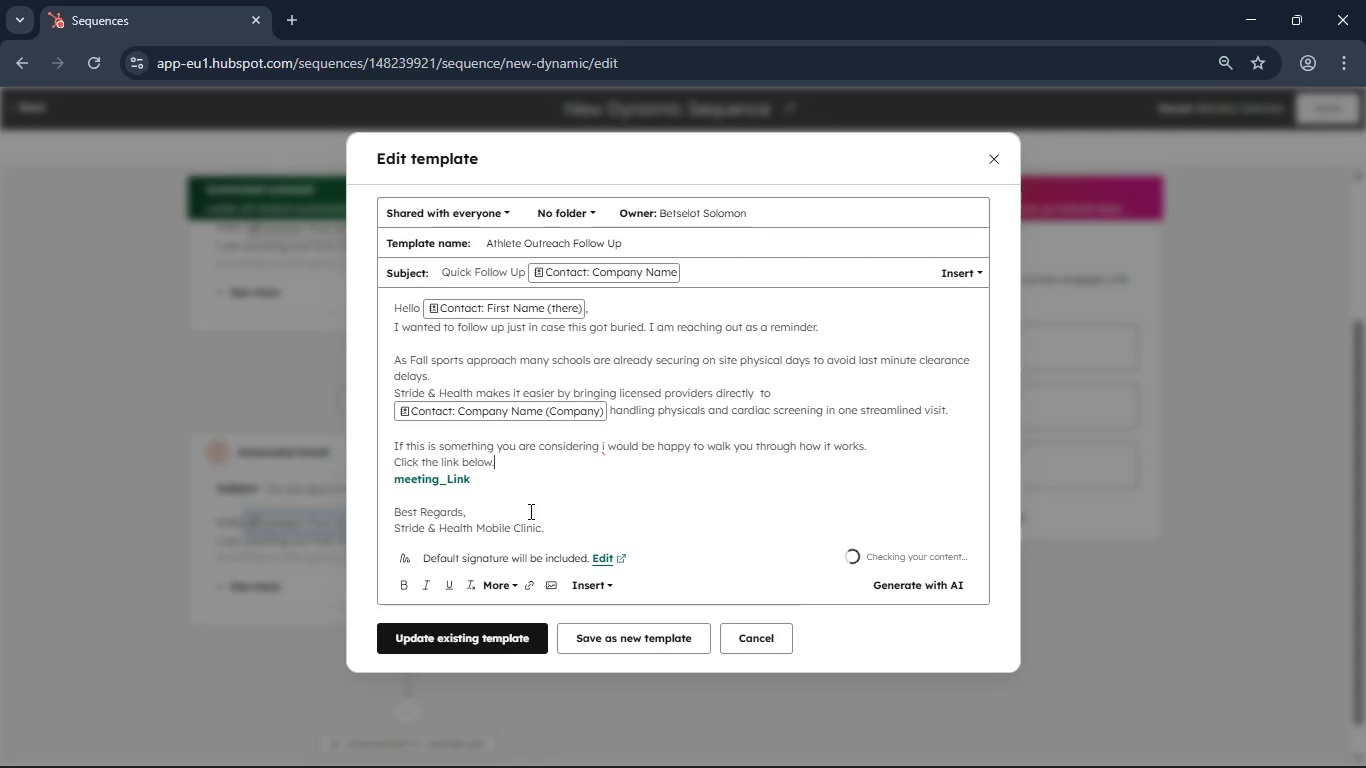 
left_click([479, 514])
 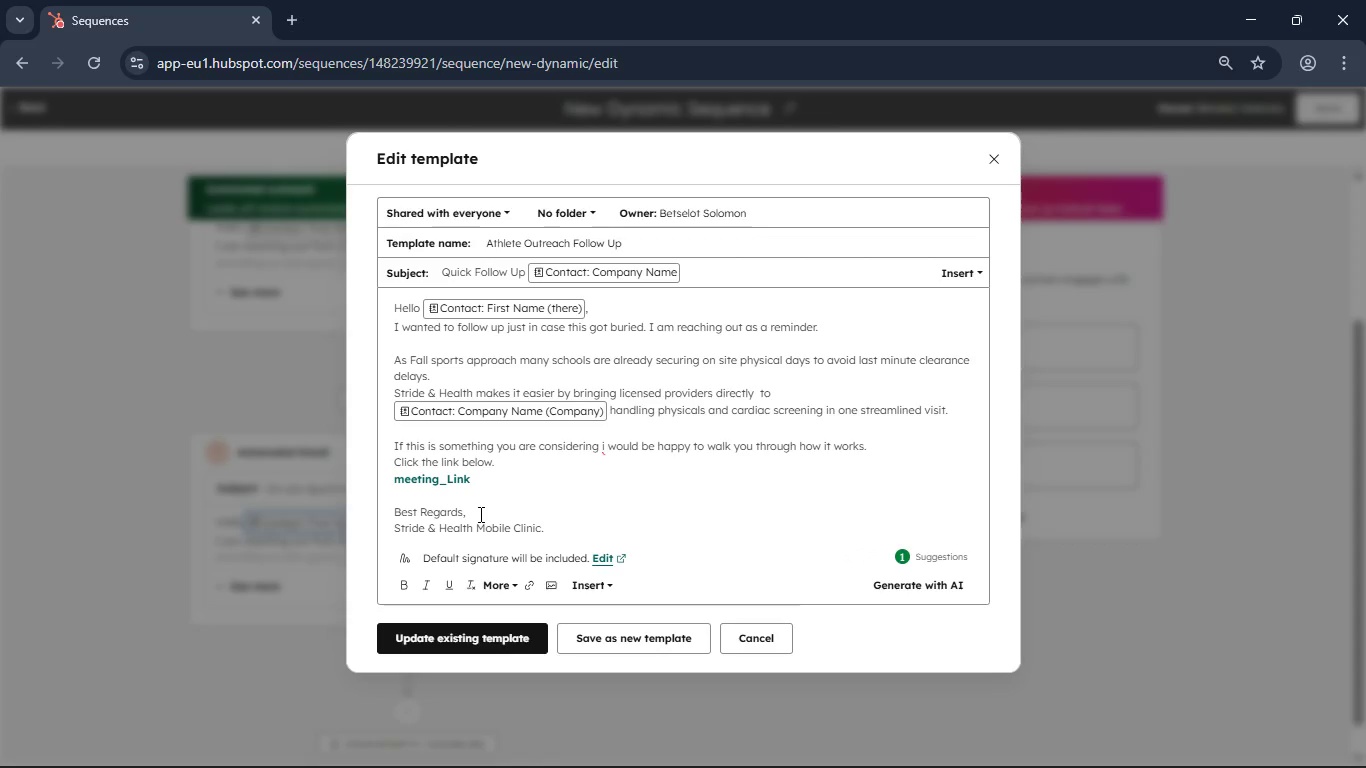 
key(Backspace)
key(Backspace)
key(Backspace)
key(Backspace)
key(Backspace)
key(Backspace)
key(Backspace)
key(Backspace)
key(Backspace)
key(Backspace)
key(Backspace)
key(Backspace)
key(Backspace)
type(Thanks Again)
 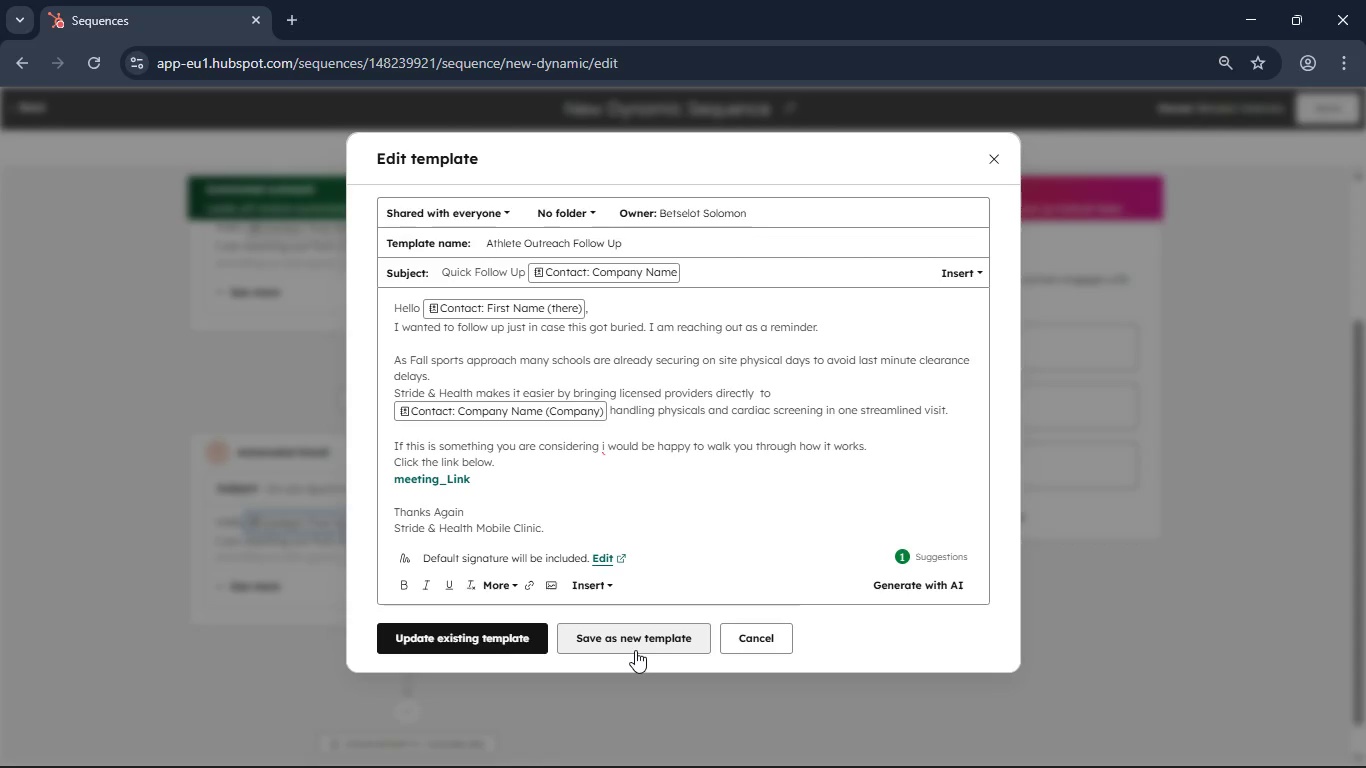 
wait(6.56)
 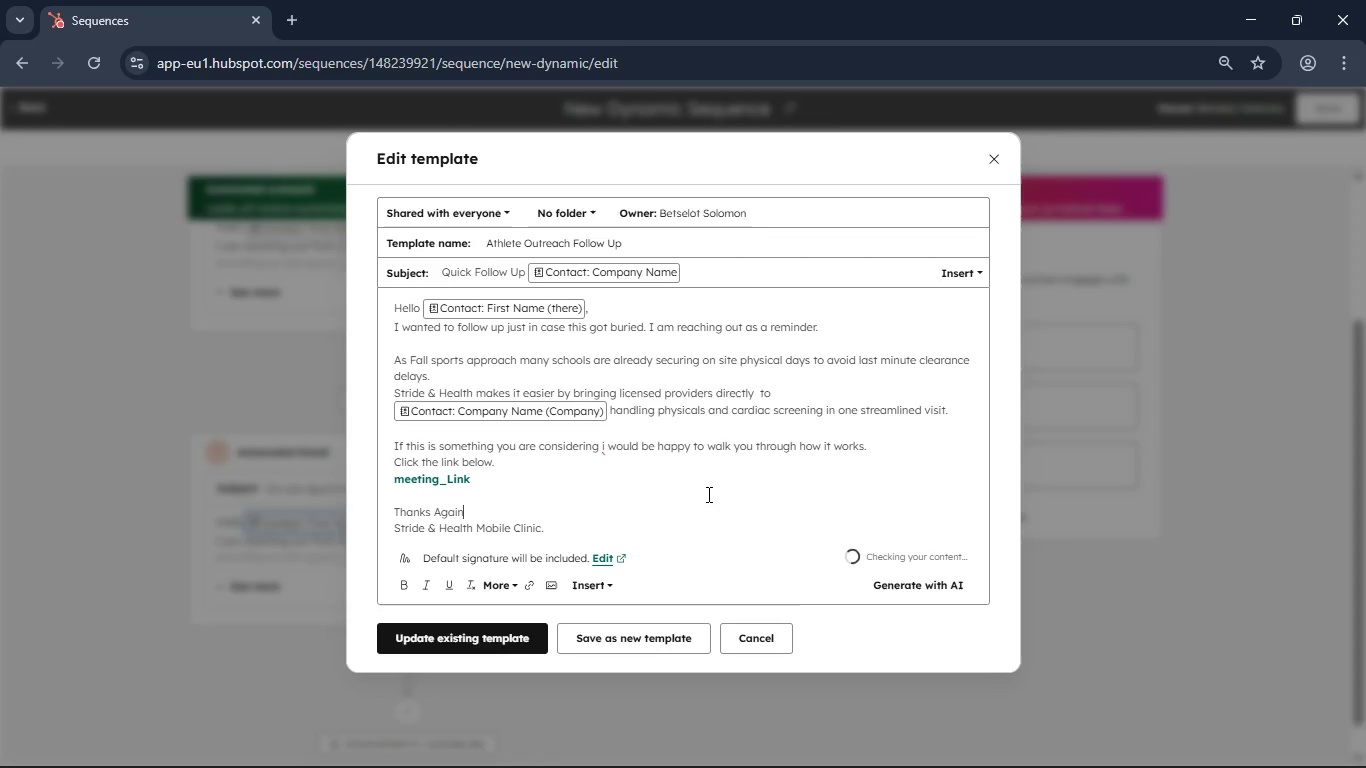 
left_click([635, 650])
 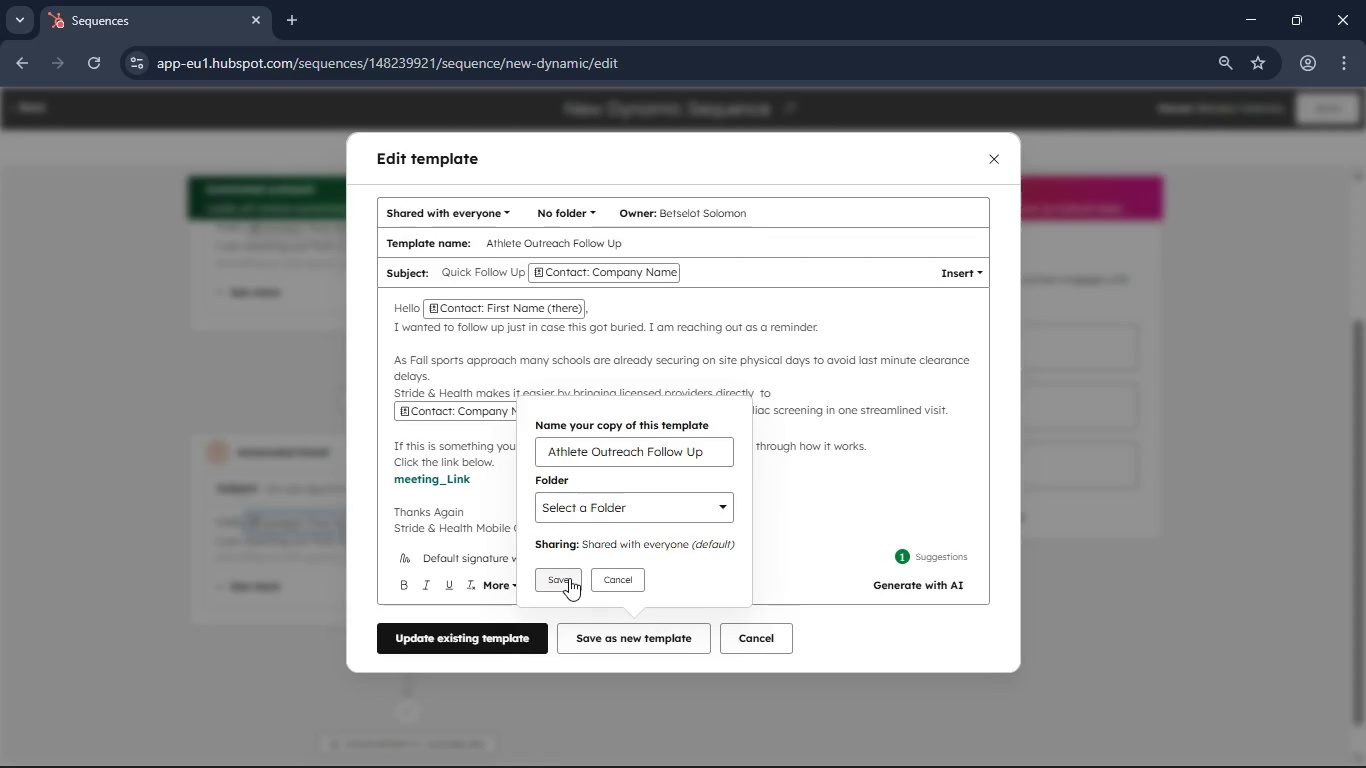 
left_click([587, 497])
 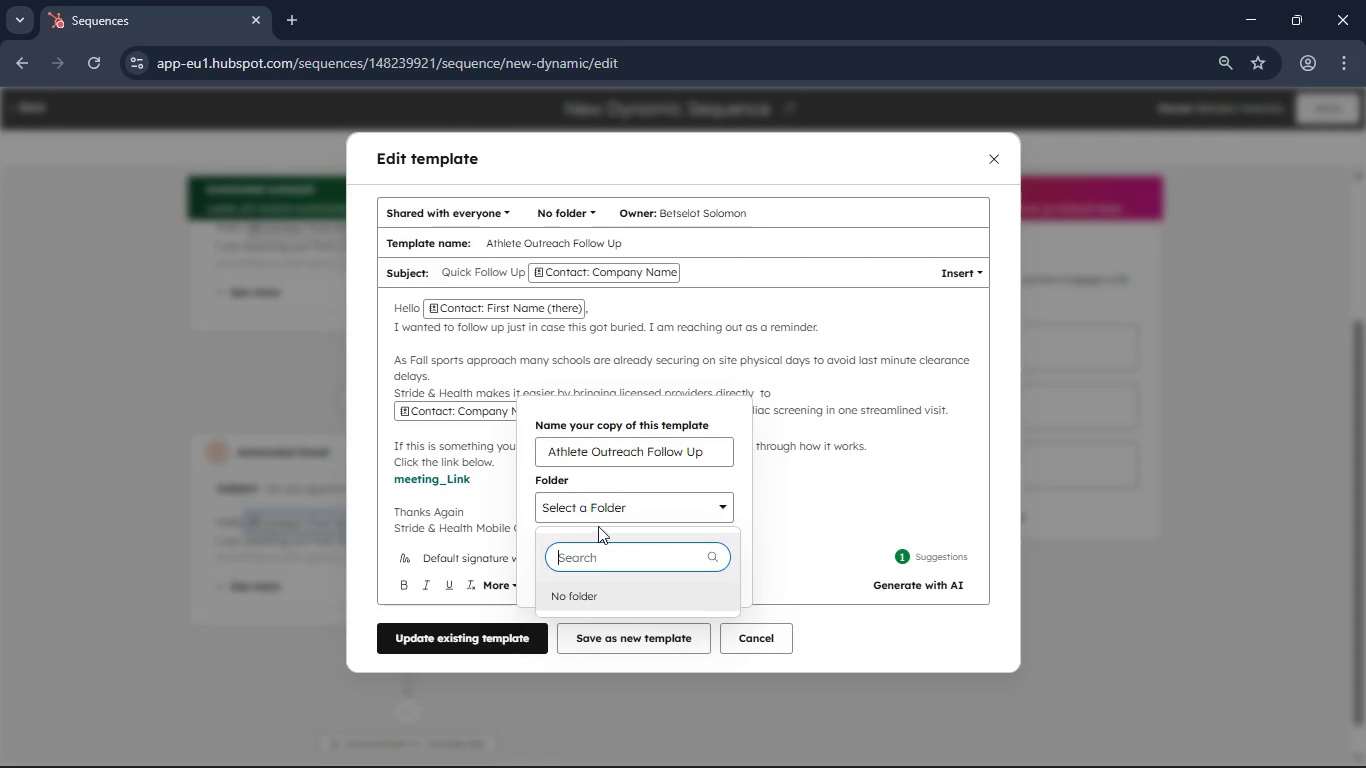 
left_click([597, 516])
 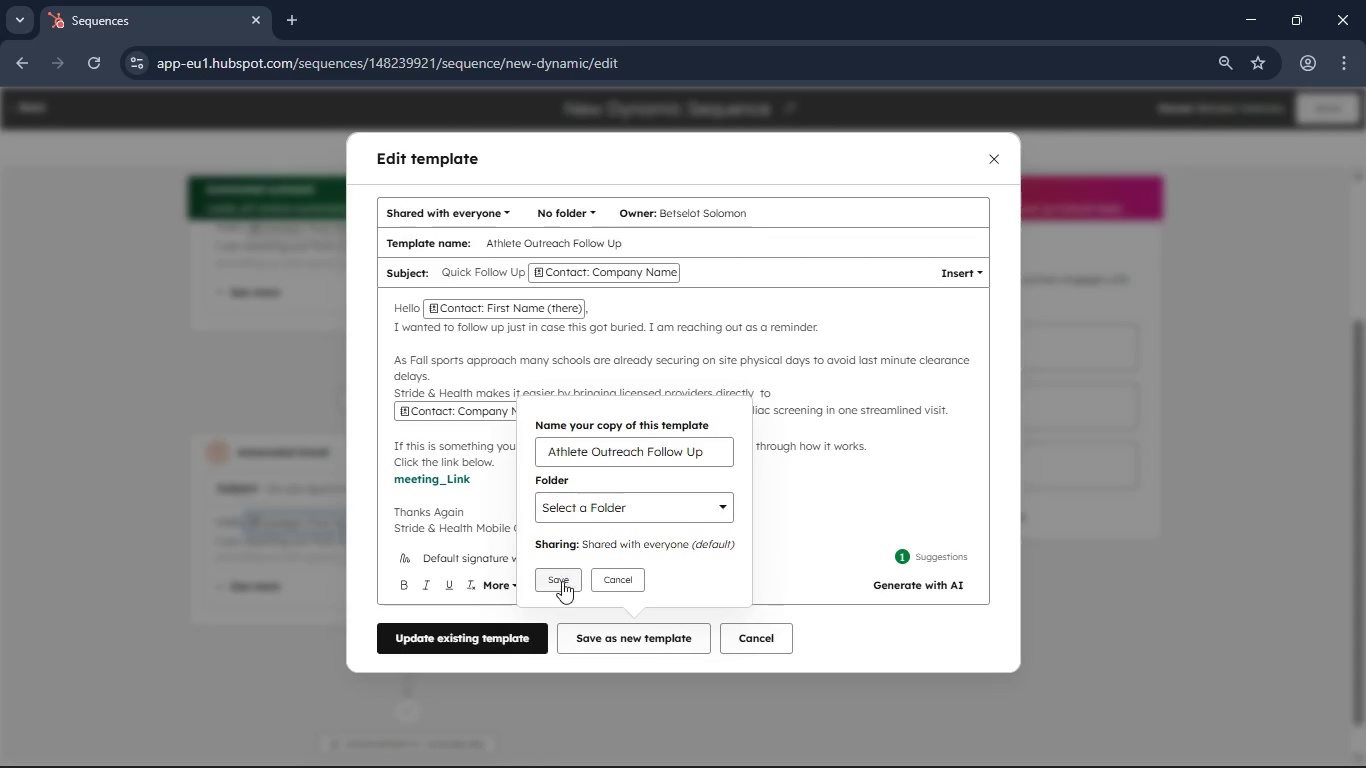 
left_click([561, 580])
 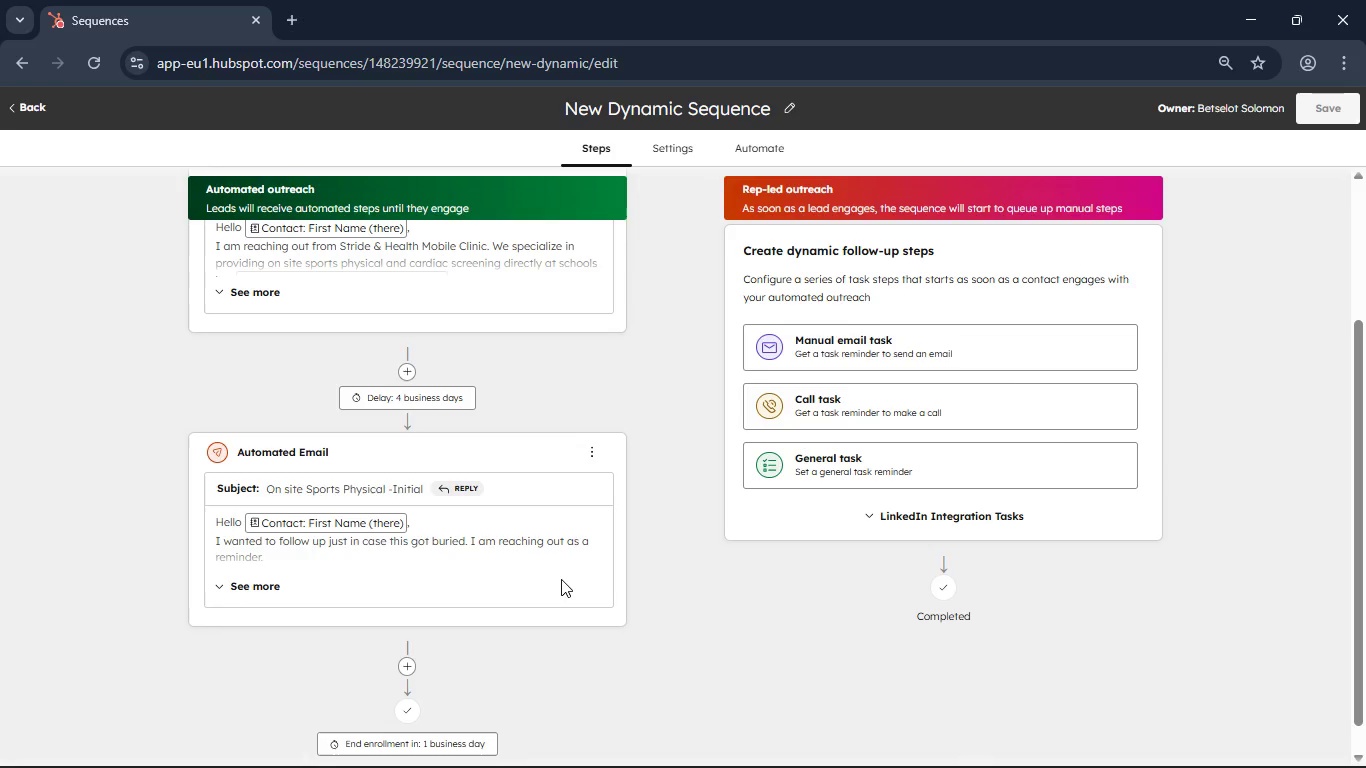 
scroll: coordinate [561, 578], scroll_direction: down, amount: 2.0
 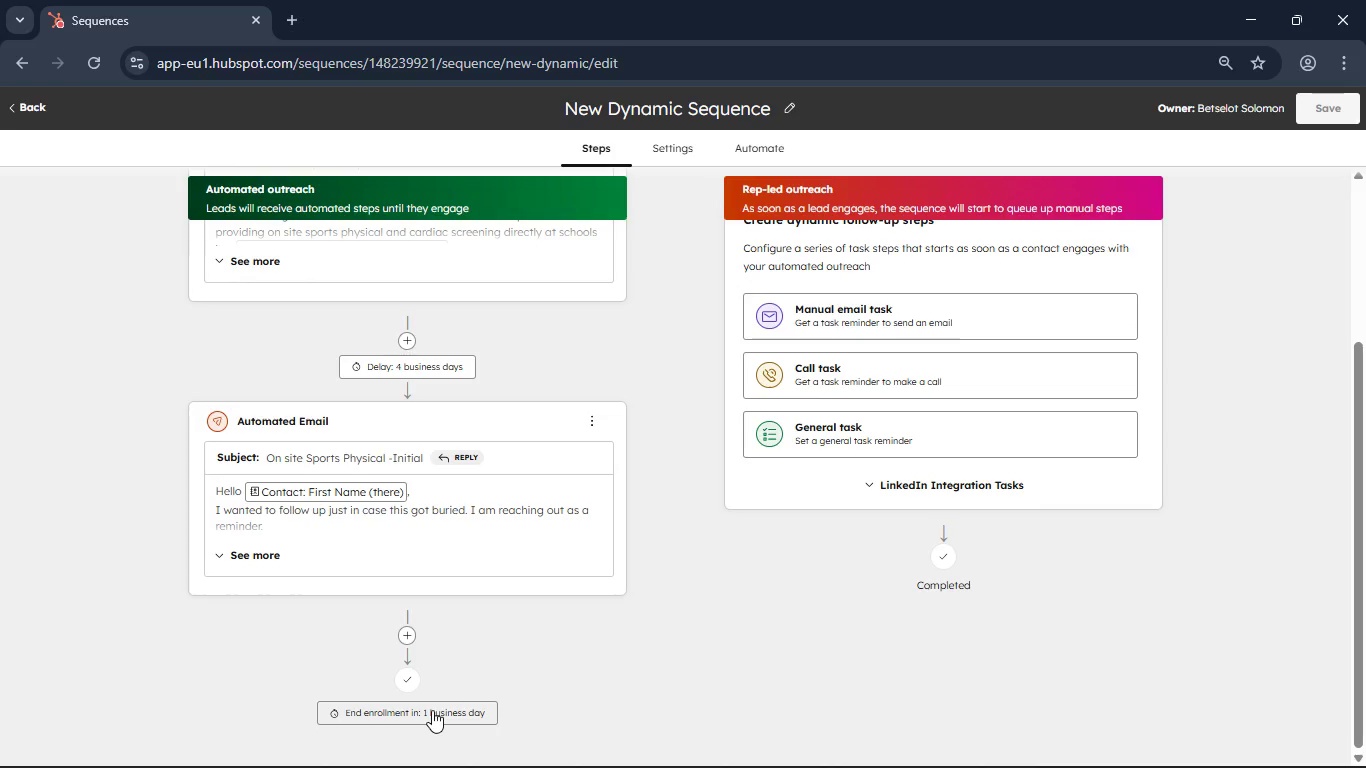 
wait(6.19)
 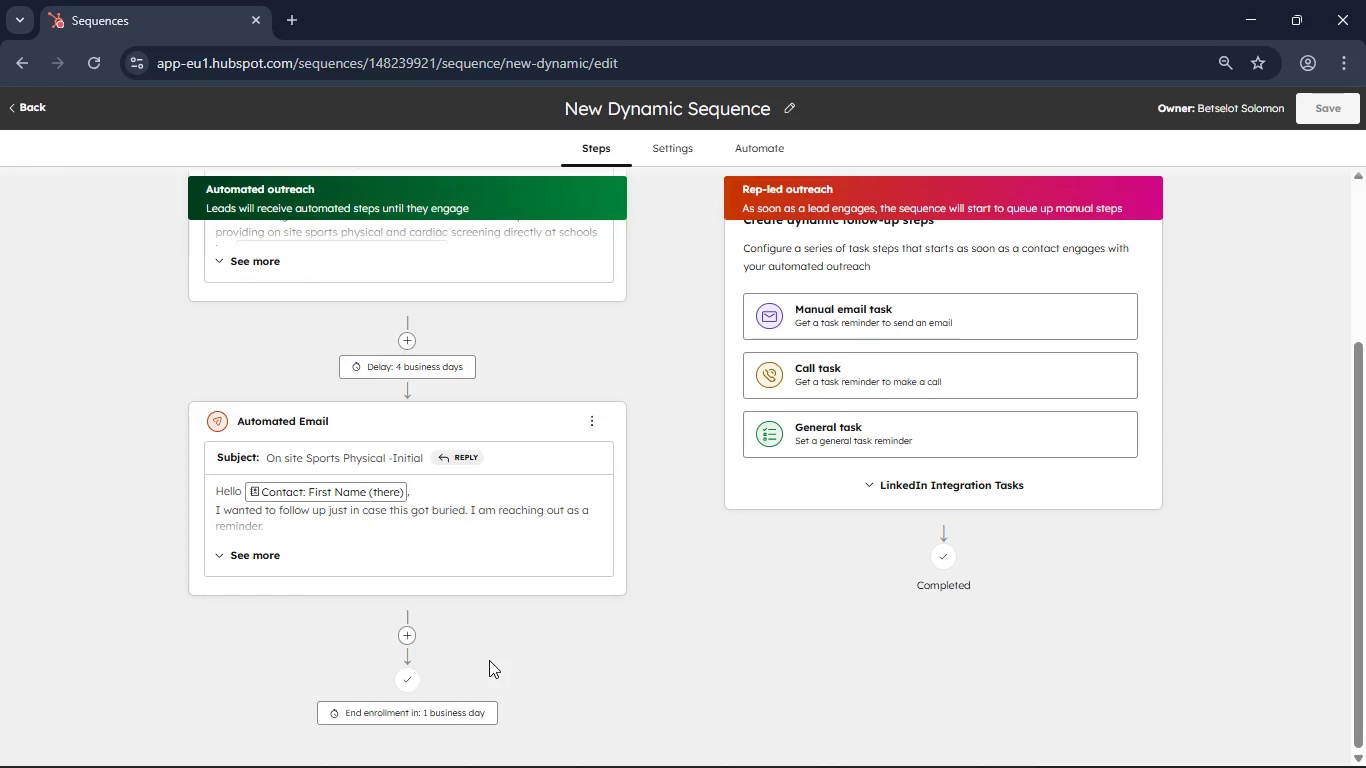 
left_click([1330, 118])
 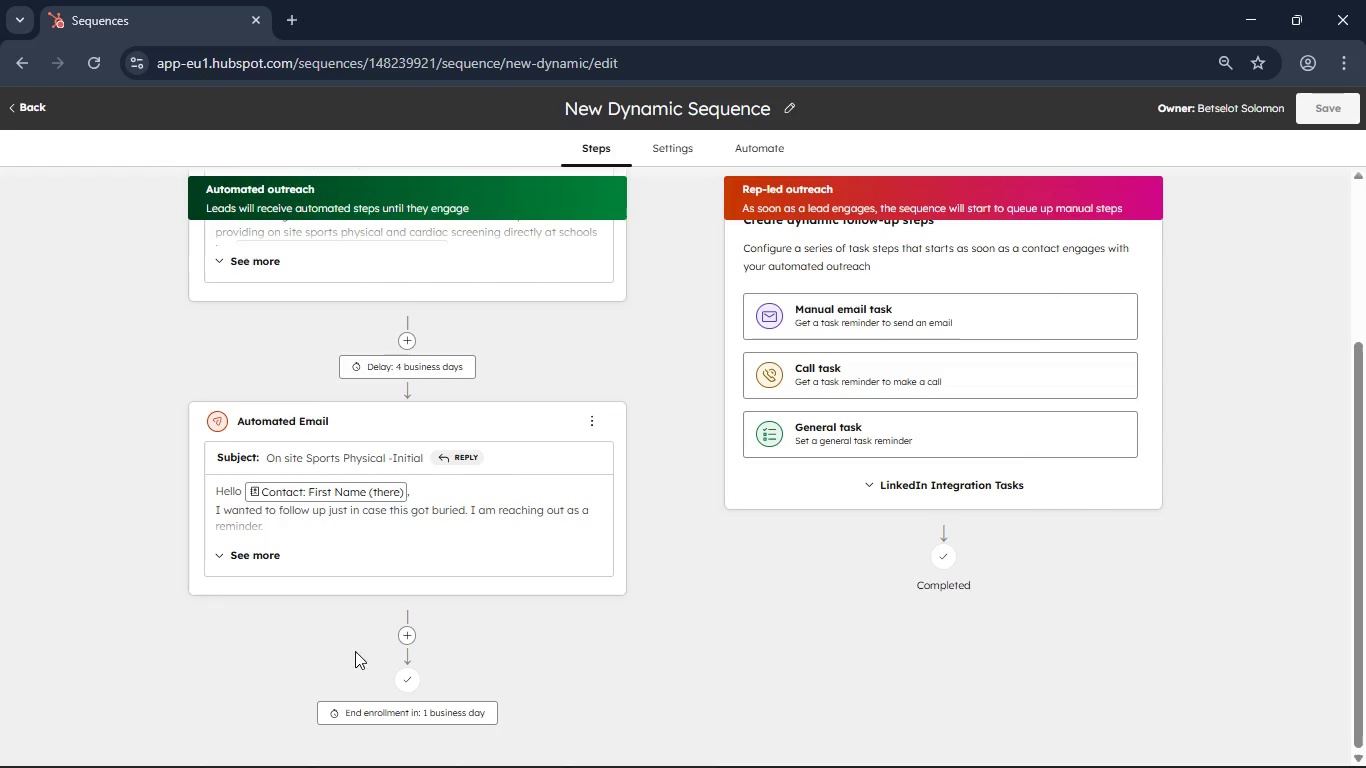 
wait(5.08)
 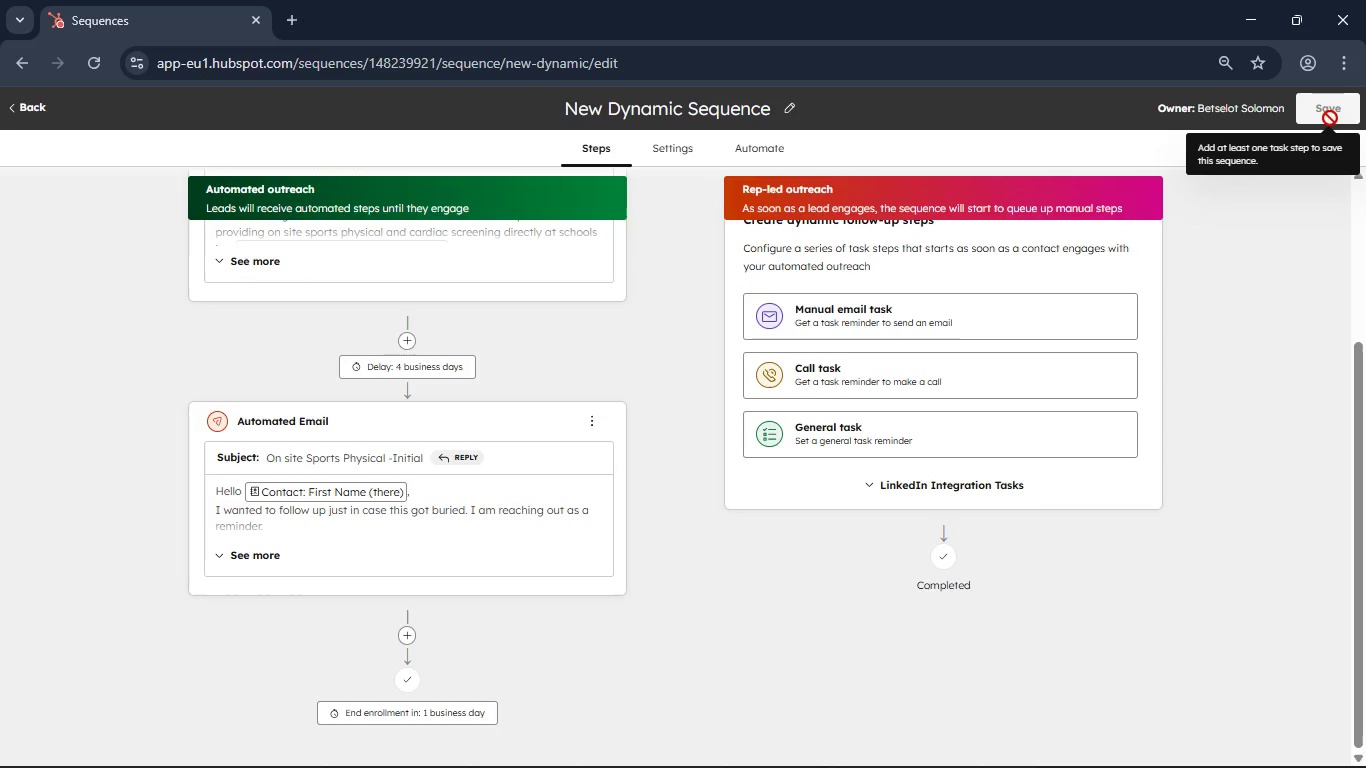 
left_click([404, 708])
 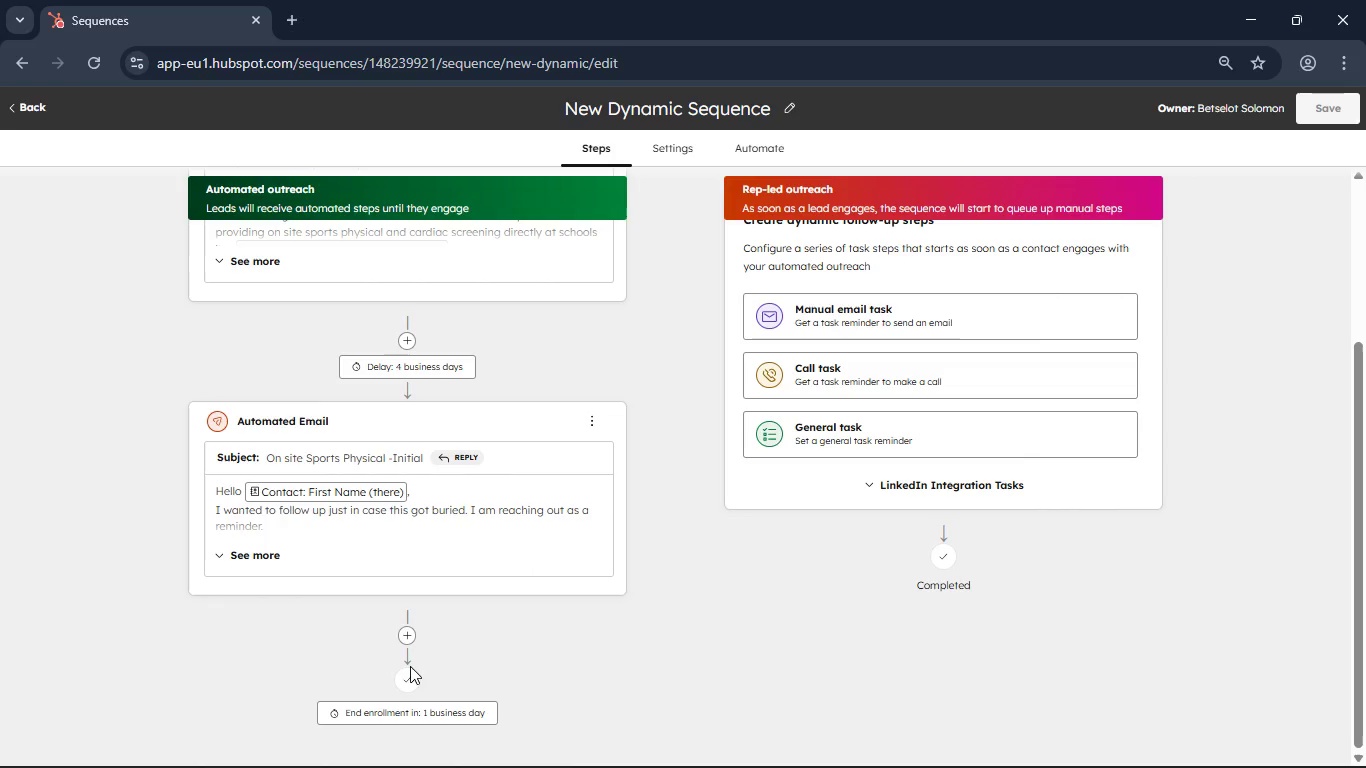 
scroll: coordinate [411, 654], scroll_direction: up, amount: 2.0
 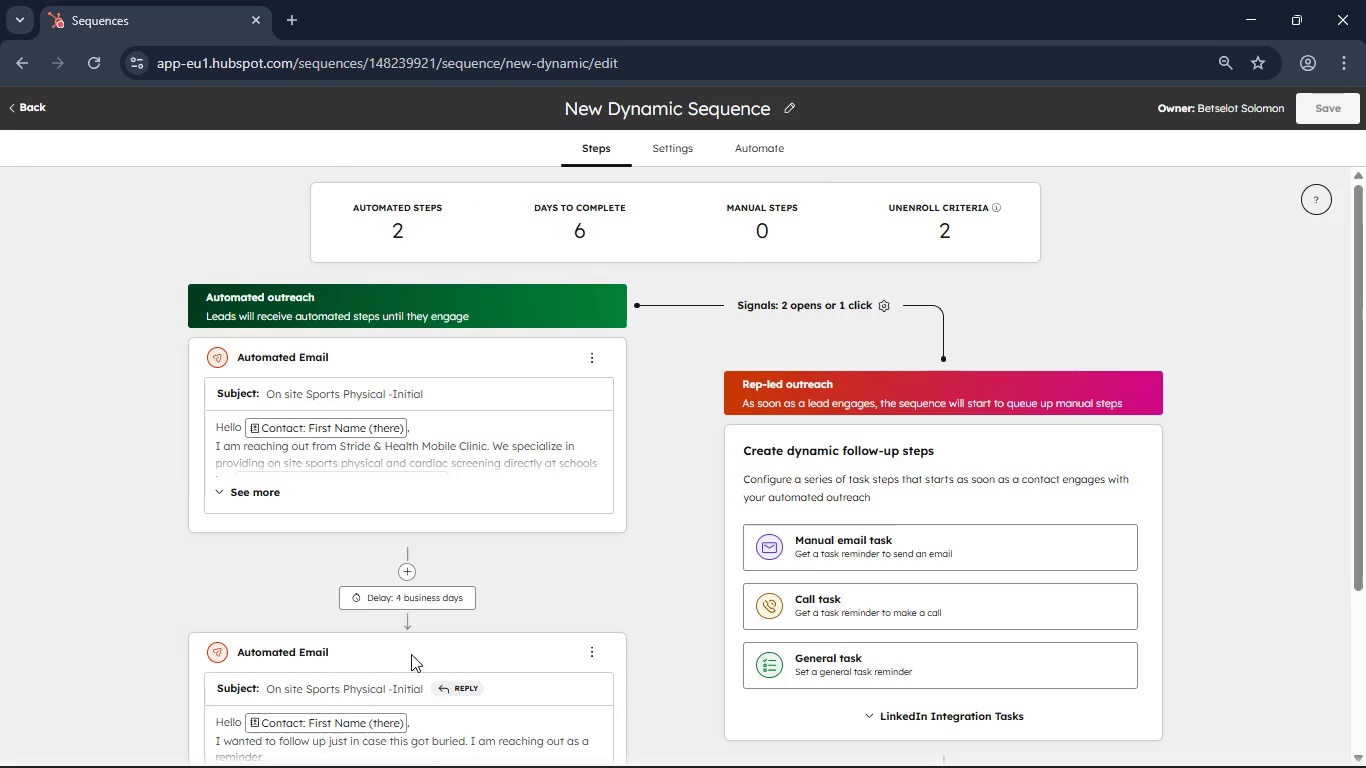 
scroll: coordinate [411, 654], scroll_direction: down, amount: 2.0
 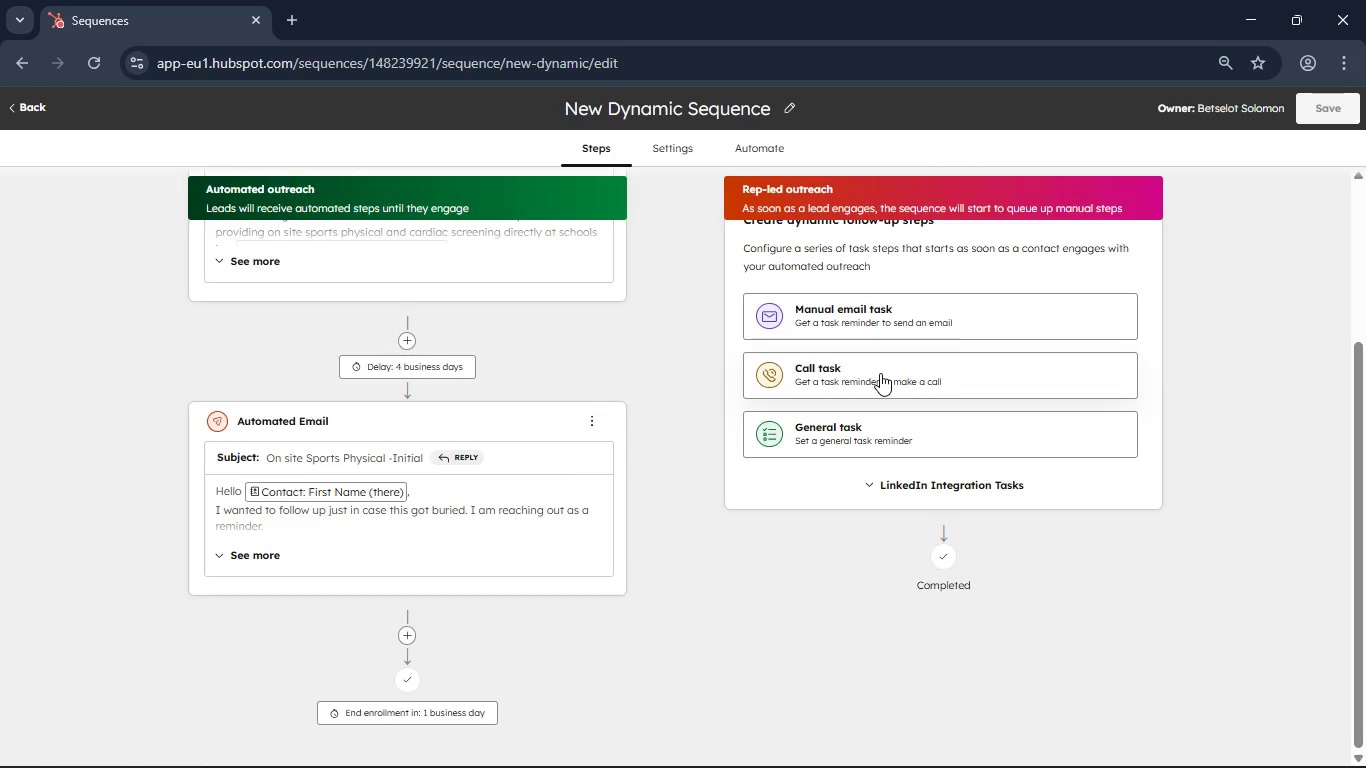 
left_click([880, 373])
 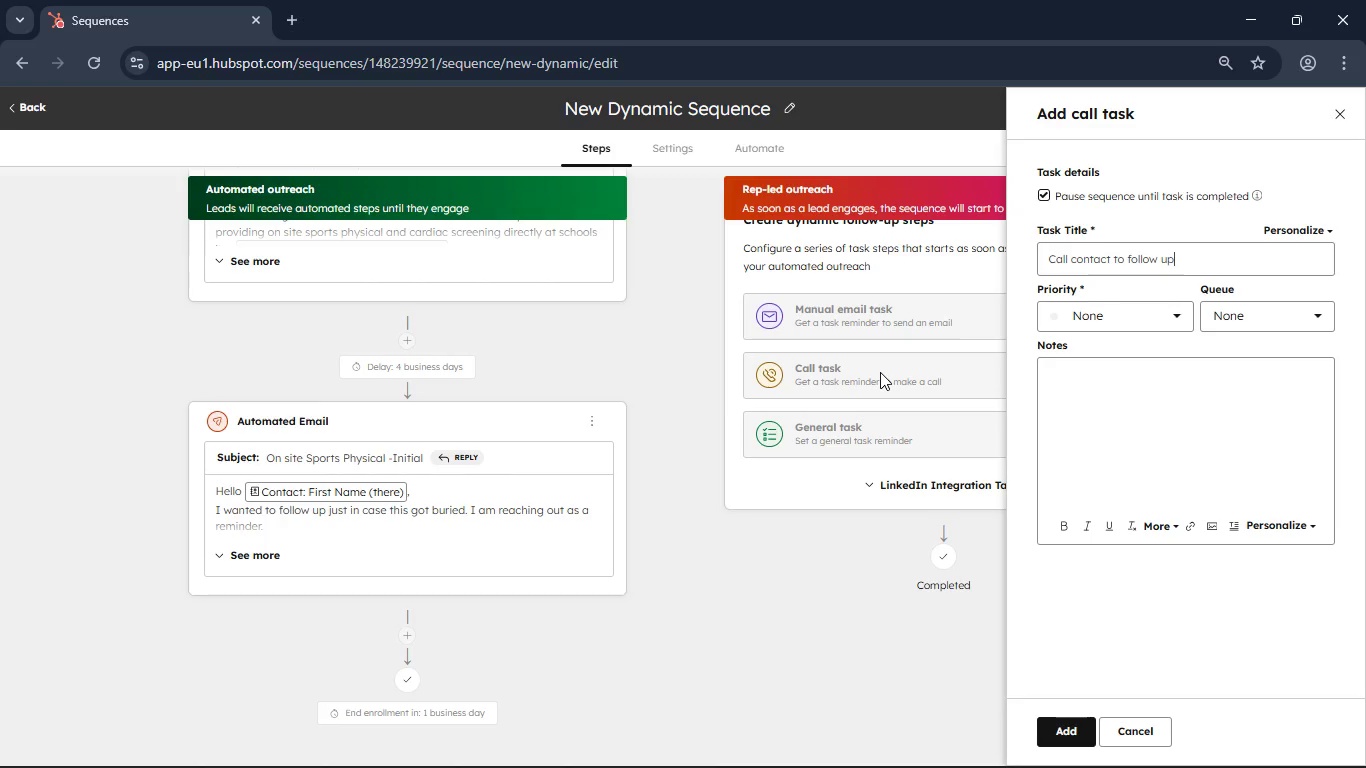 
wait(6.22)
 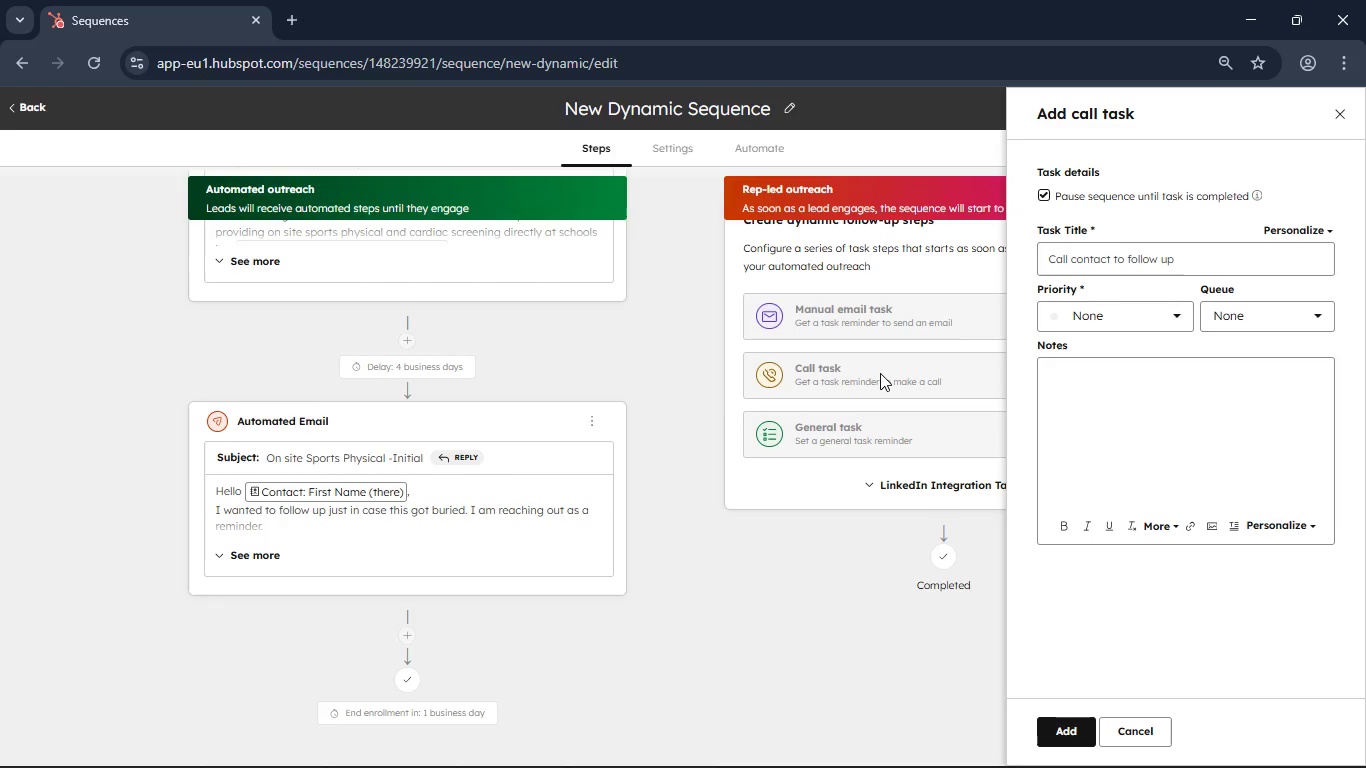 
left_click([1127, 305])
 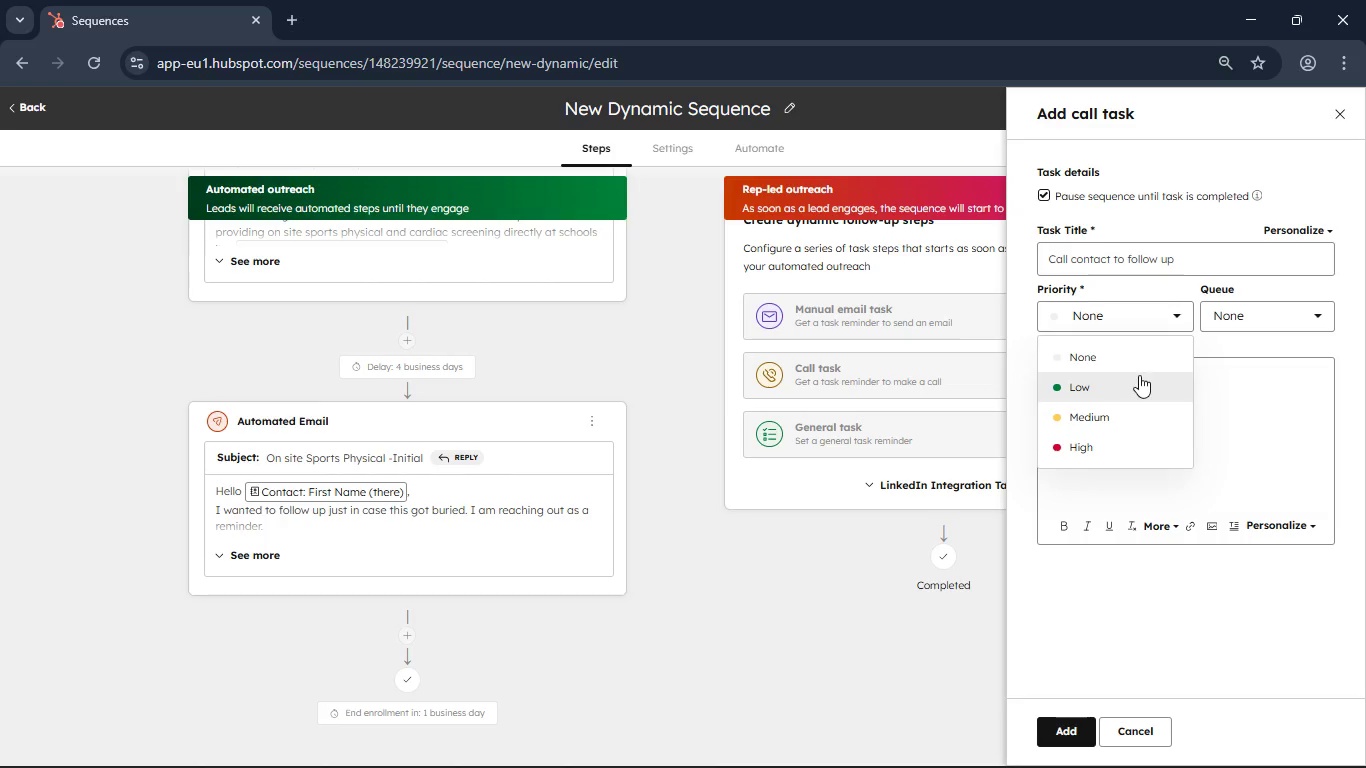 
left_click([1231, 405])
 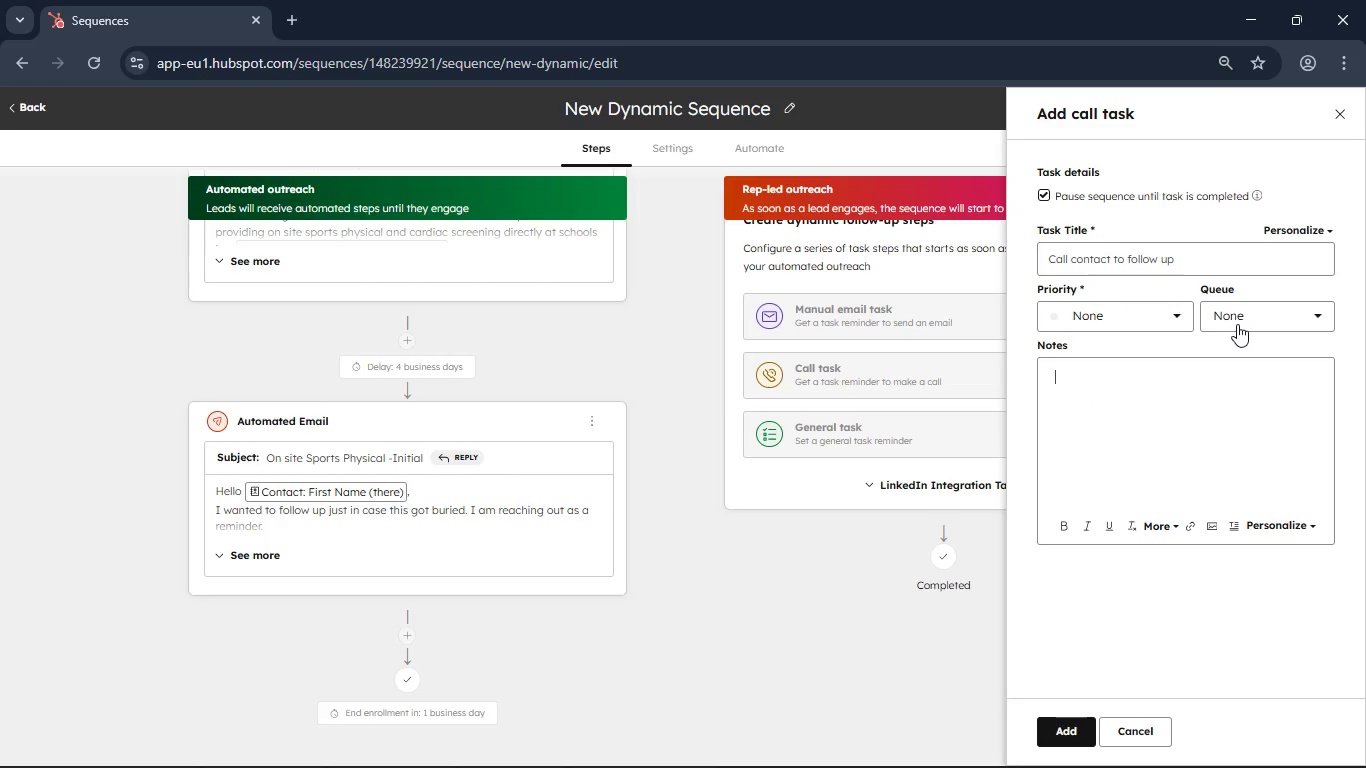 
left_click([1237, 324])
 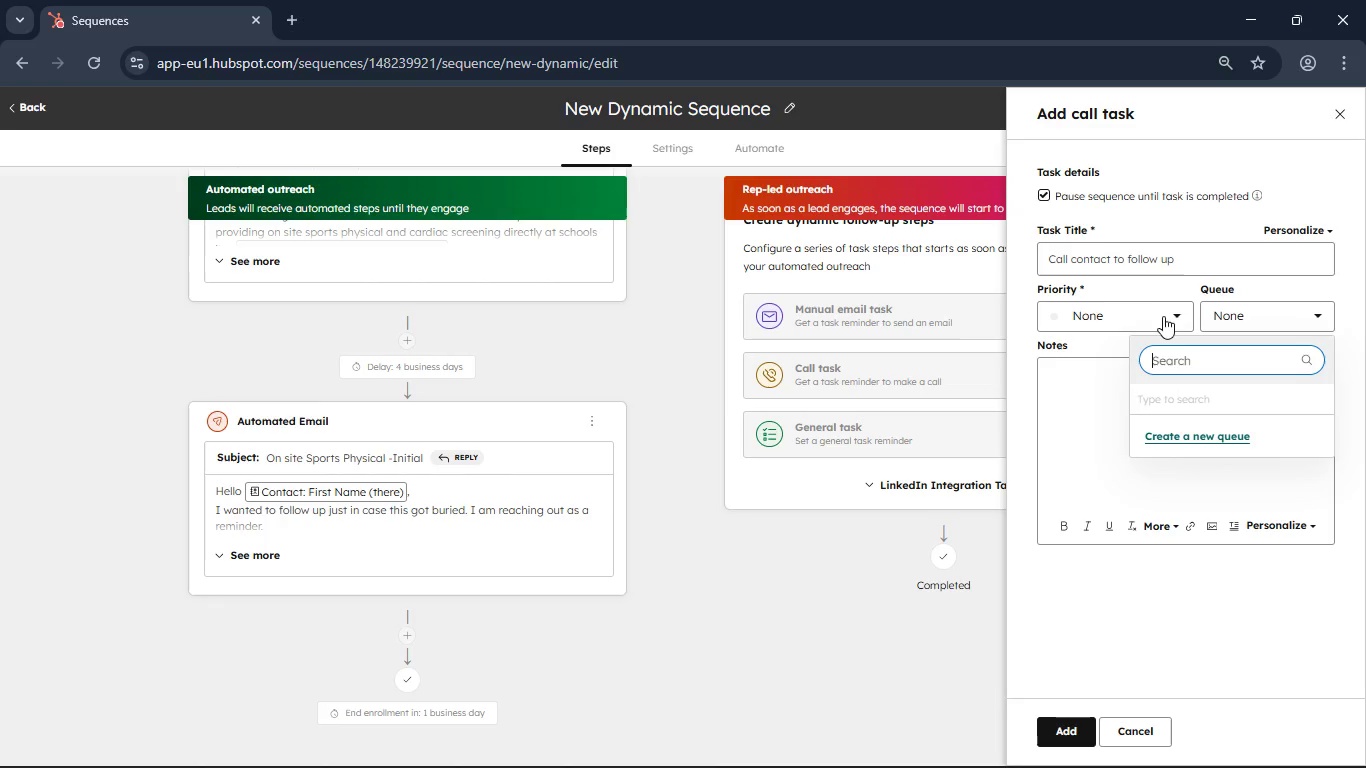 
left_click([1101, 298])
 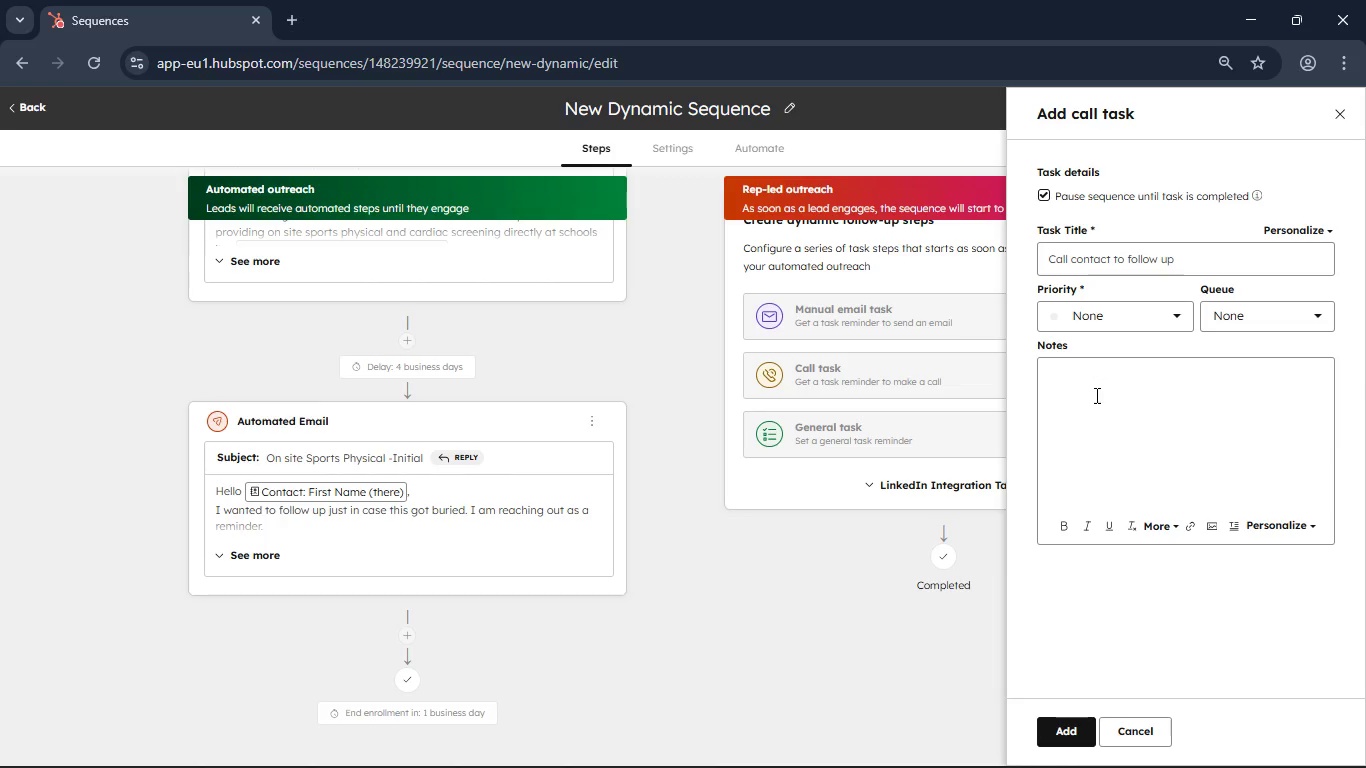 
left_click([1087, 382])
 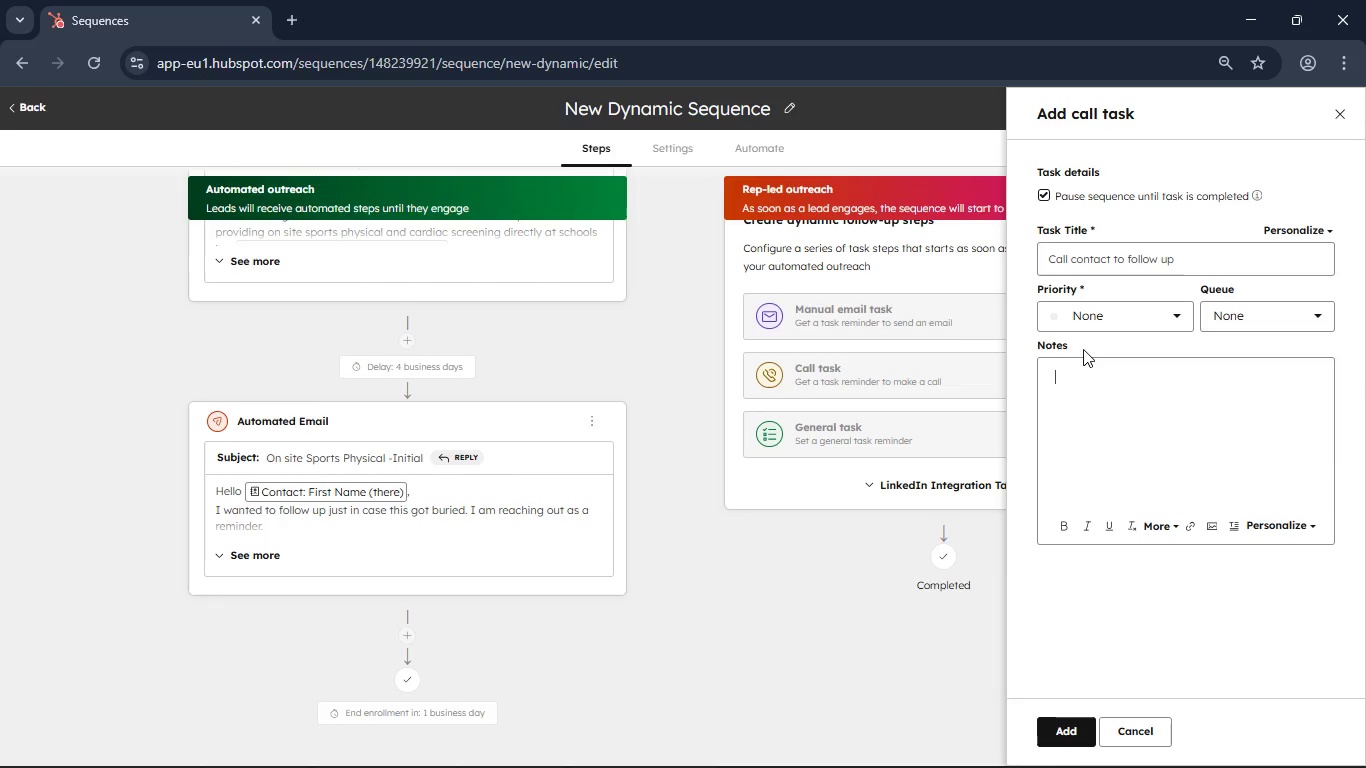 
type(Cla)
key(Backspace)
key(Backspace)
key(Backspace)
key(Backspace)
type(After the first on site initial approach and screening send  a follow up Email for the Athletic Directors.)
 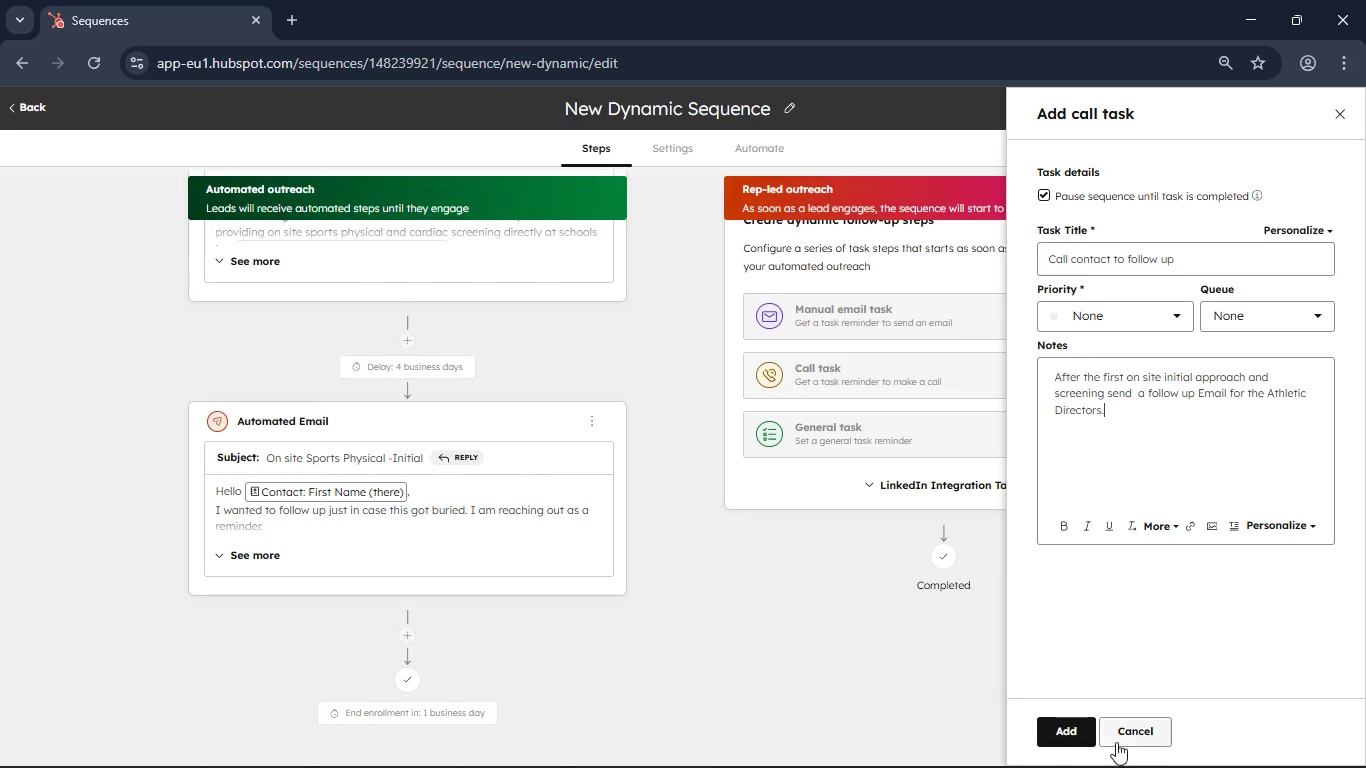 
left_click([1070, 739])
 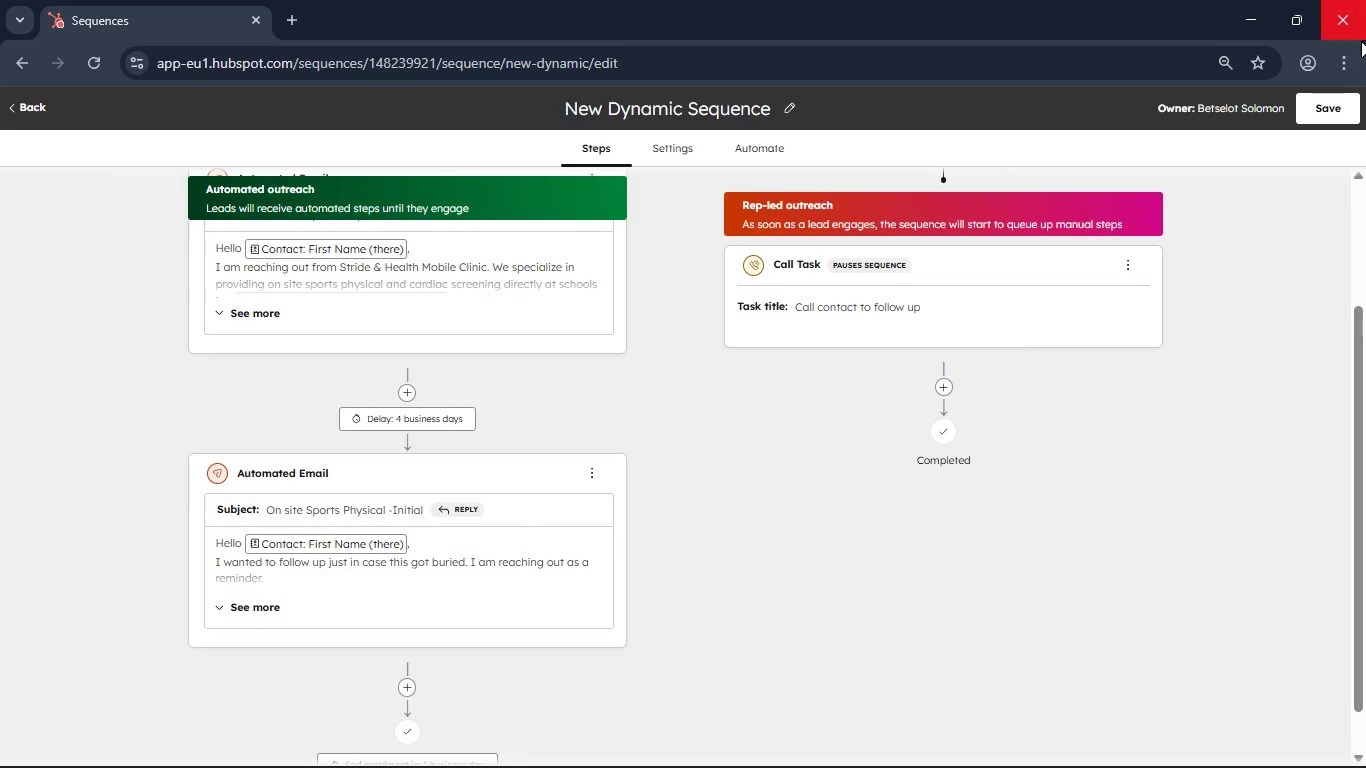 
left_click([1329, 112])
 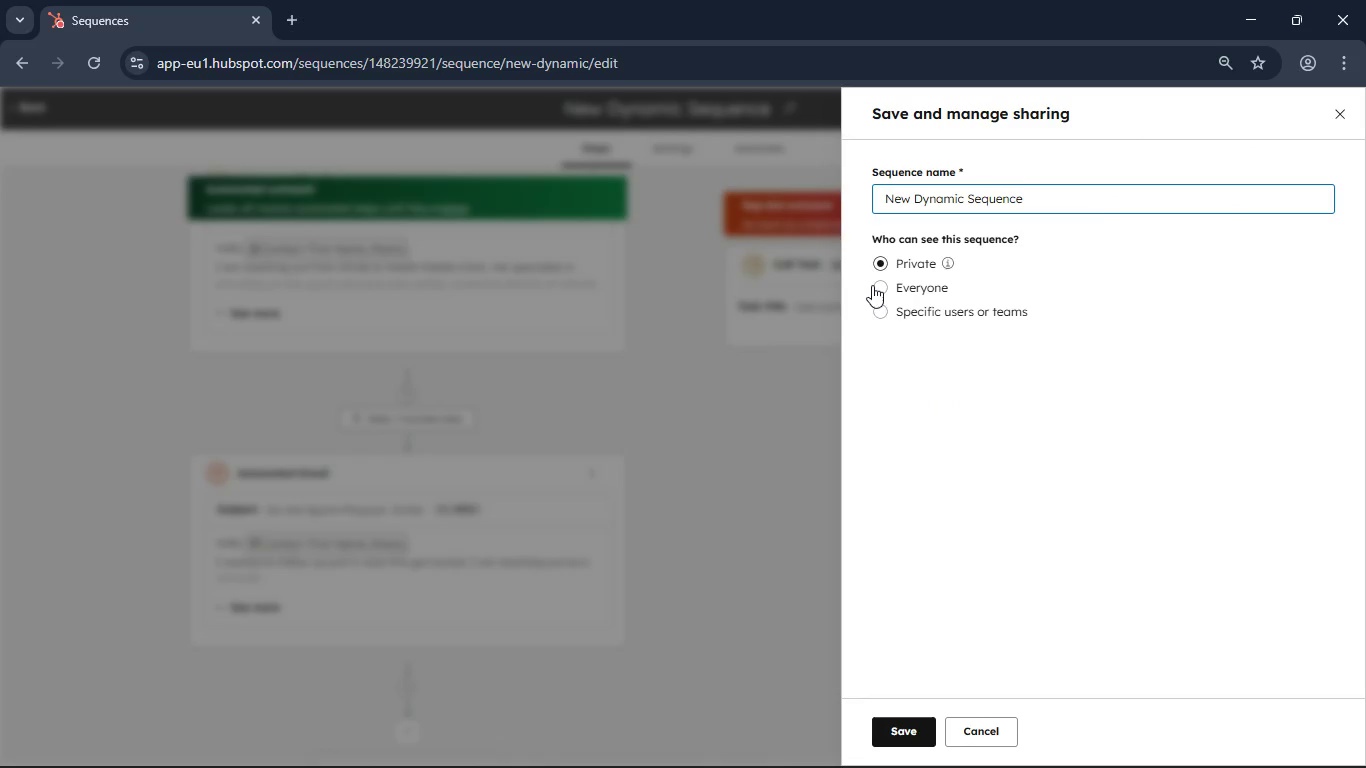 
left_click([875, 286])
 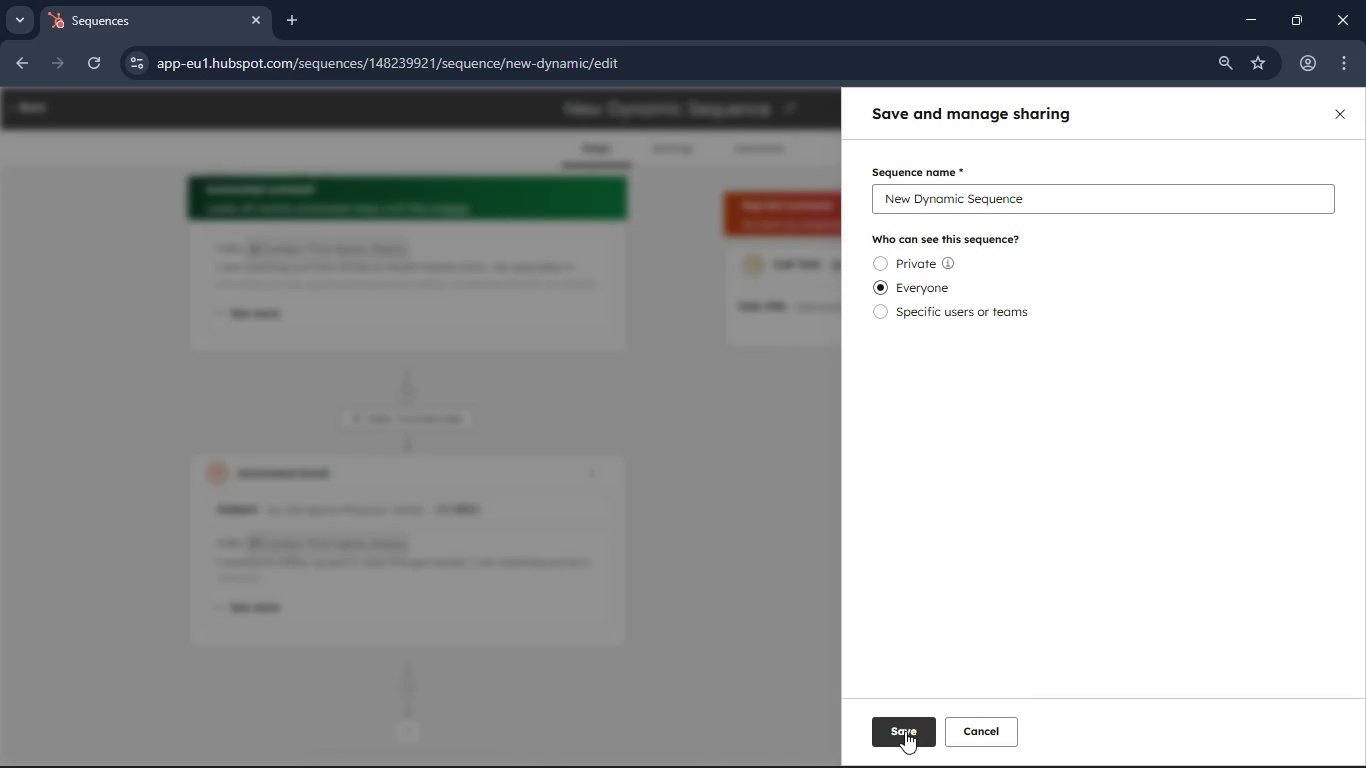 
left_click([1035, 206])
 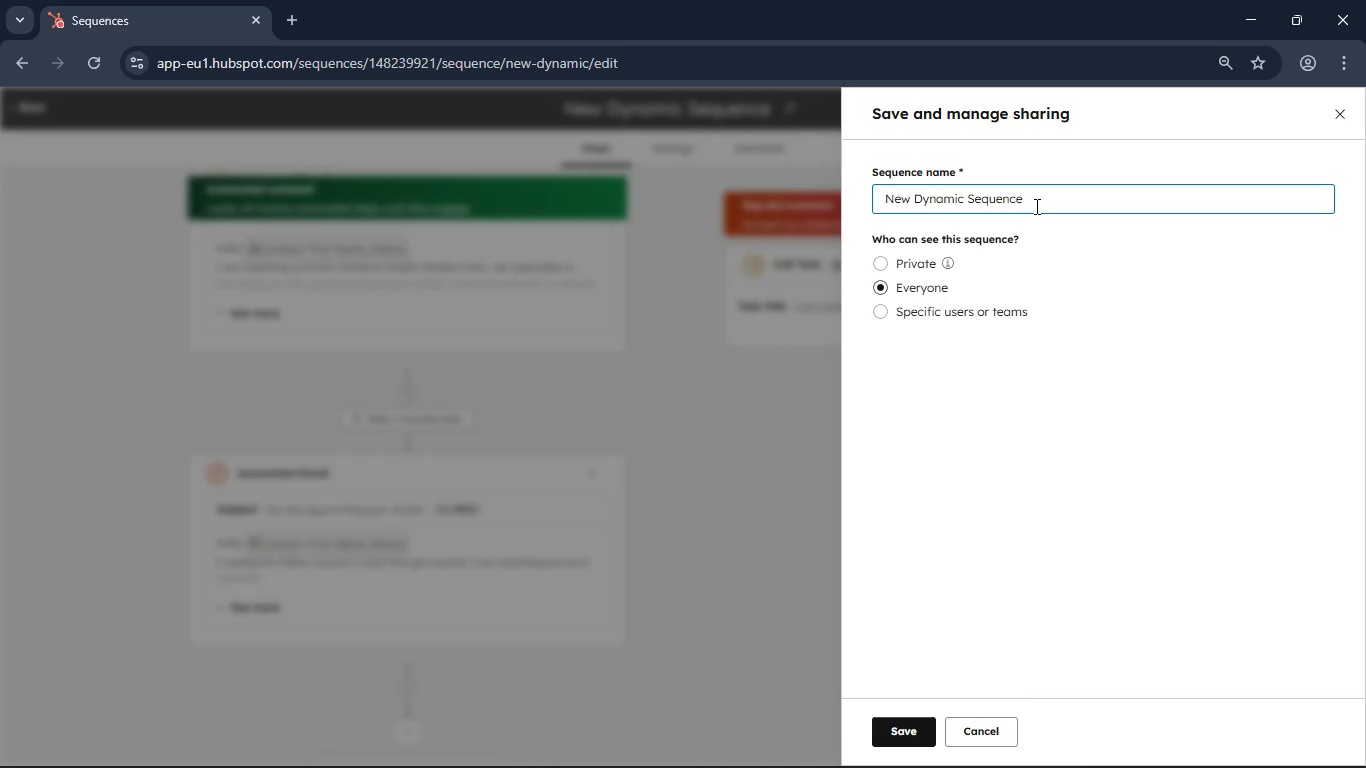 
hold_key(key=Backspace, duration=1.5)
 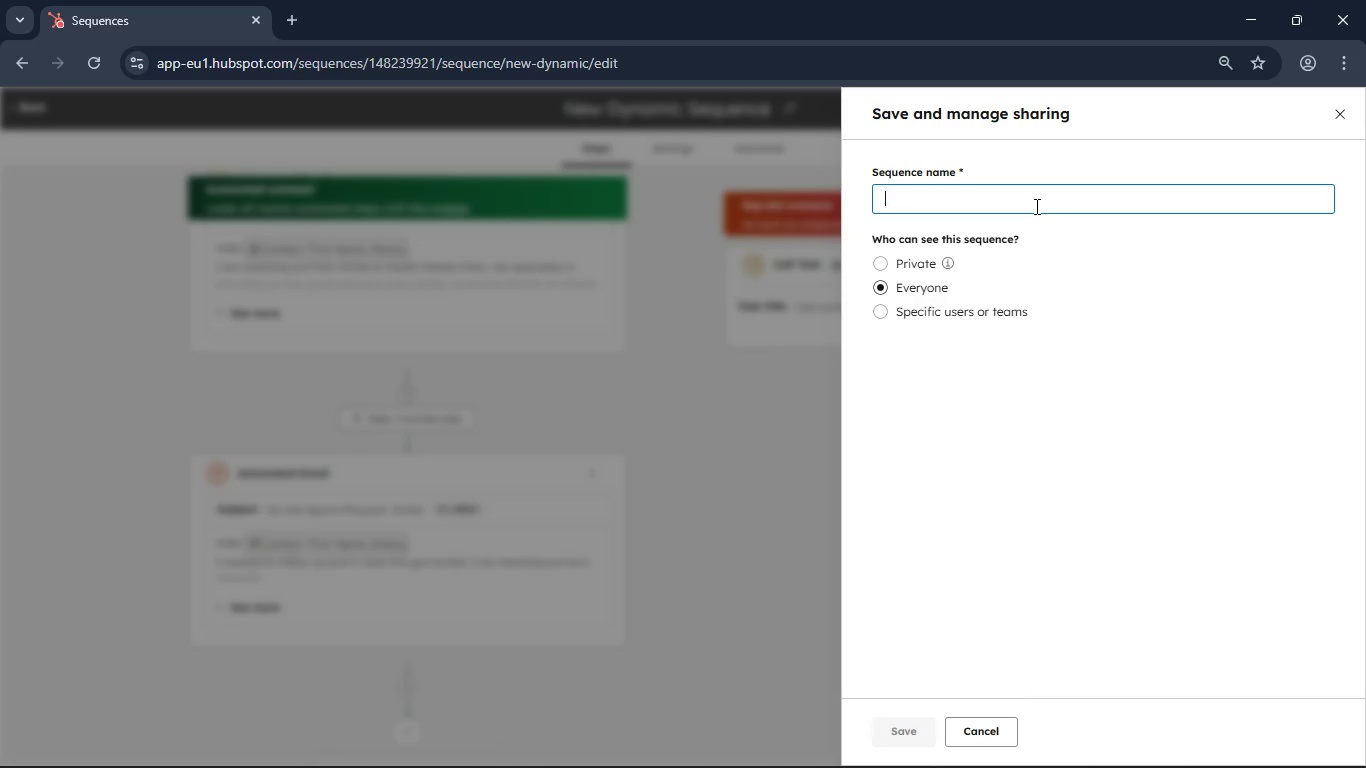 
key(Backspace)
key(Backspace)
key(Backspace)
key(Backspace)
key(Backspace)
type(Athletes Readiness)
 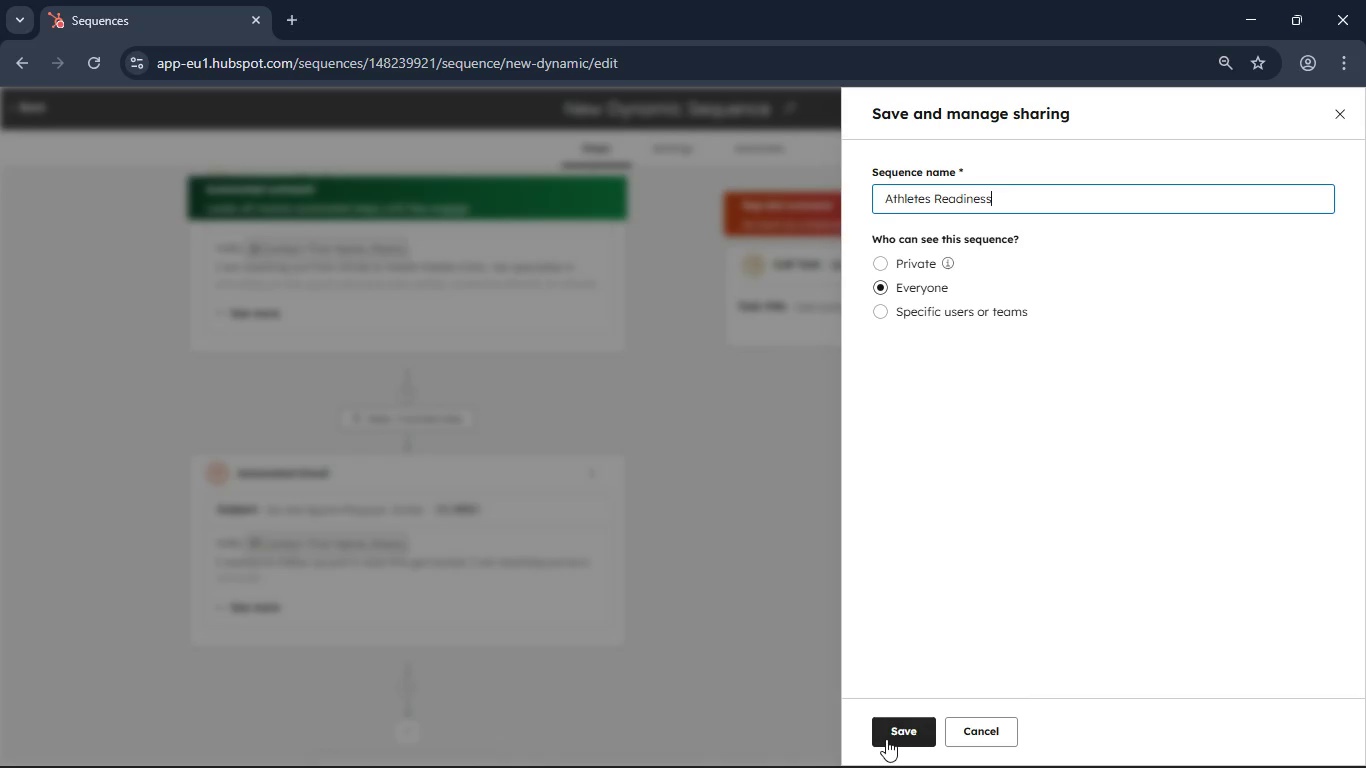 
left_click([892, 740])
 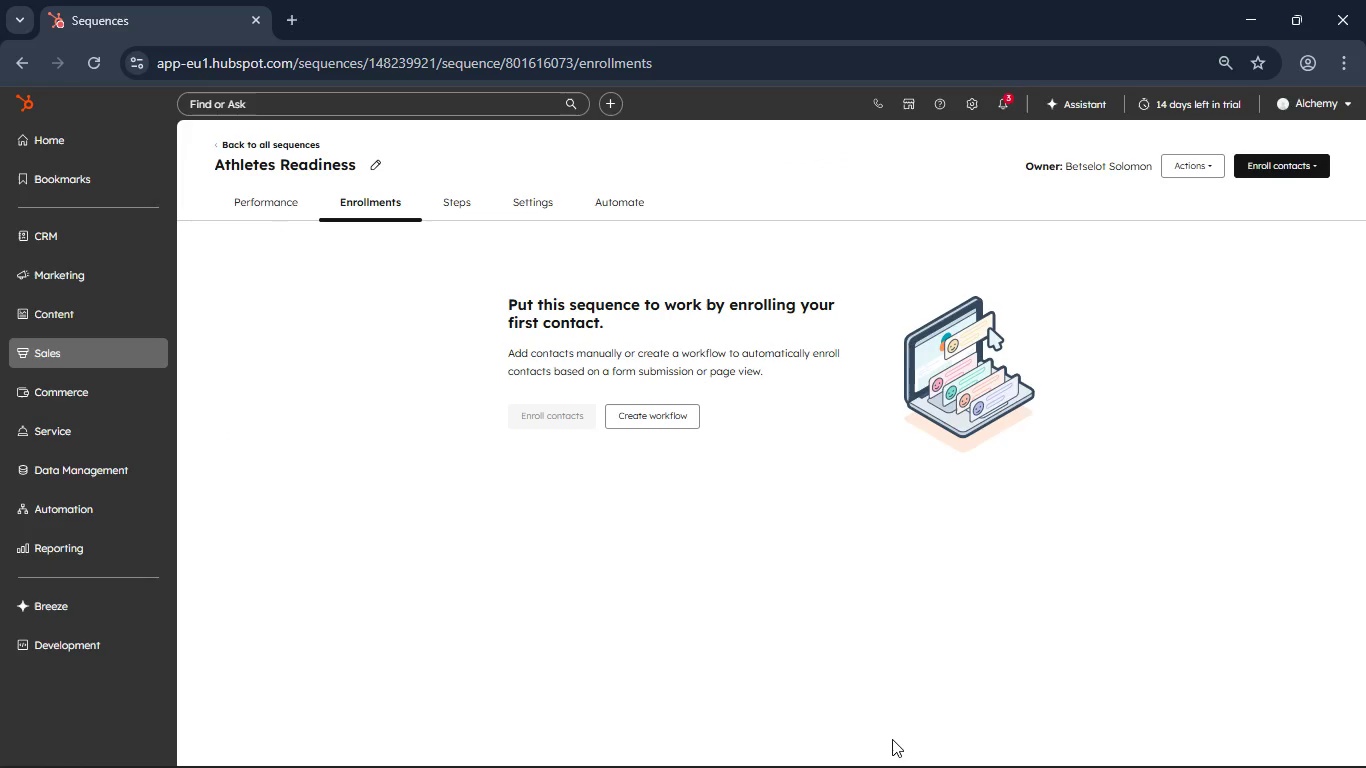 
wait(10.19)
 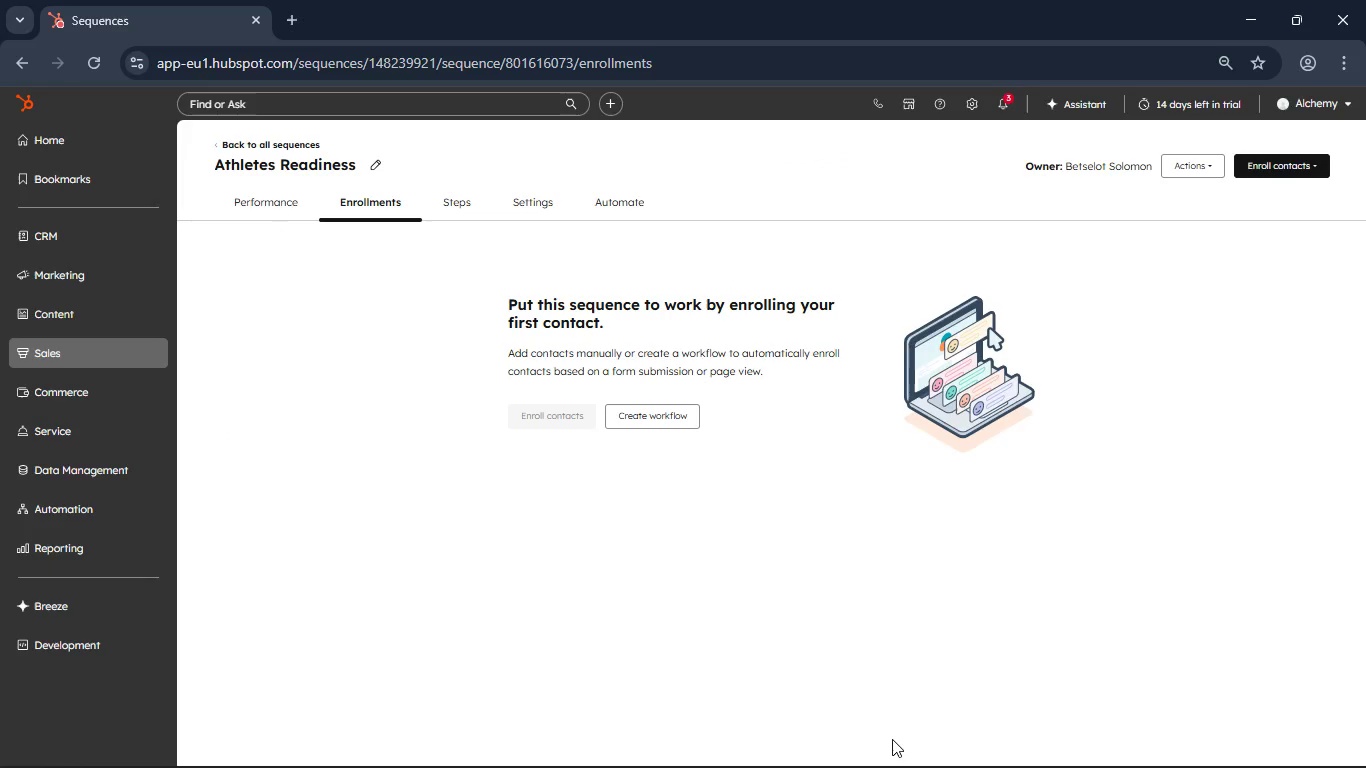 
left_click([35, 236])
 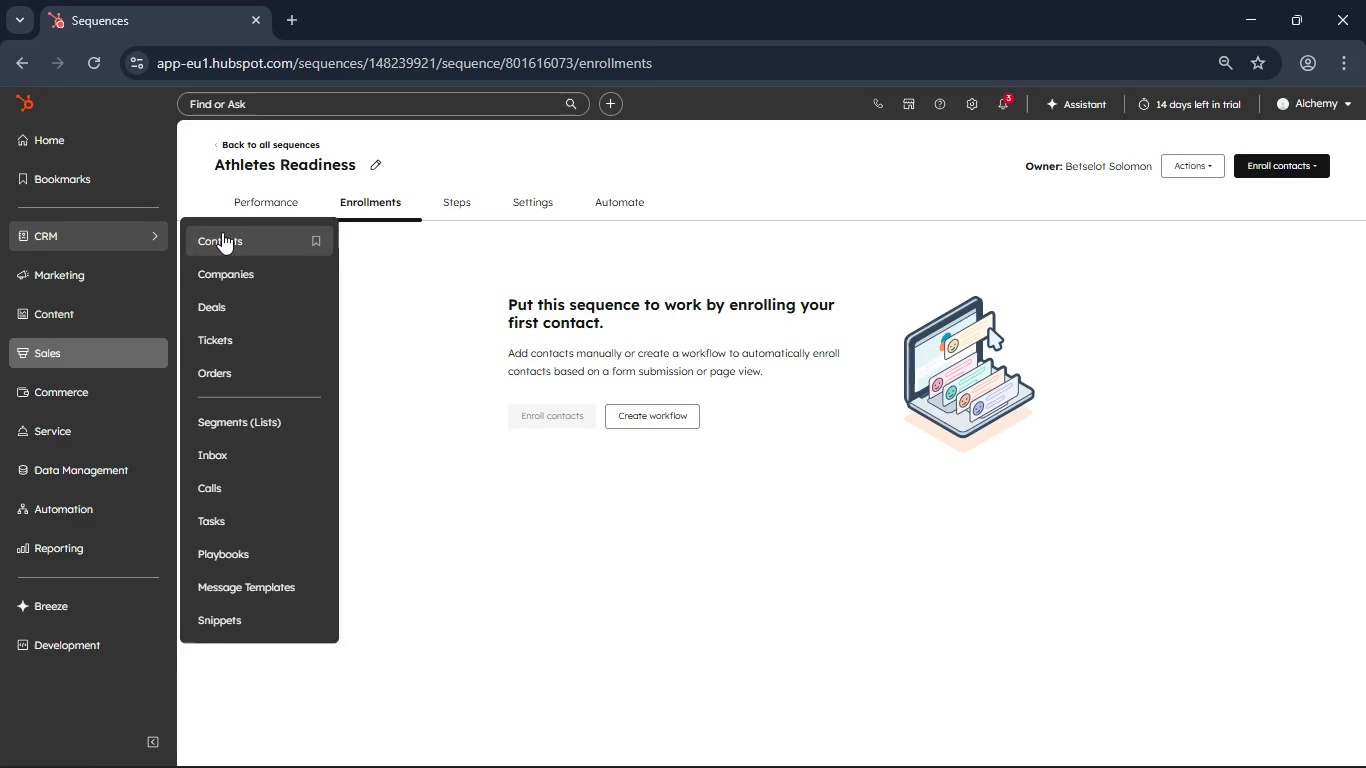 
left_click([227, 236])
 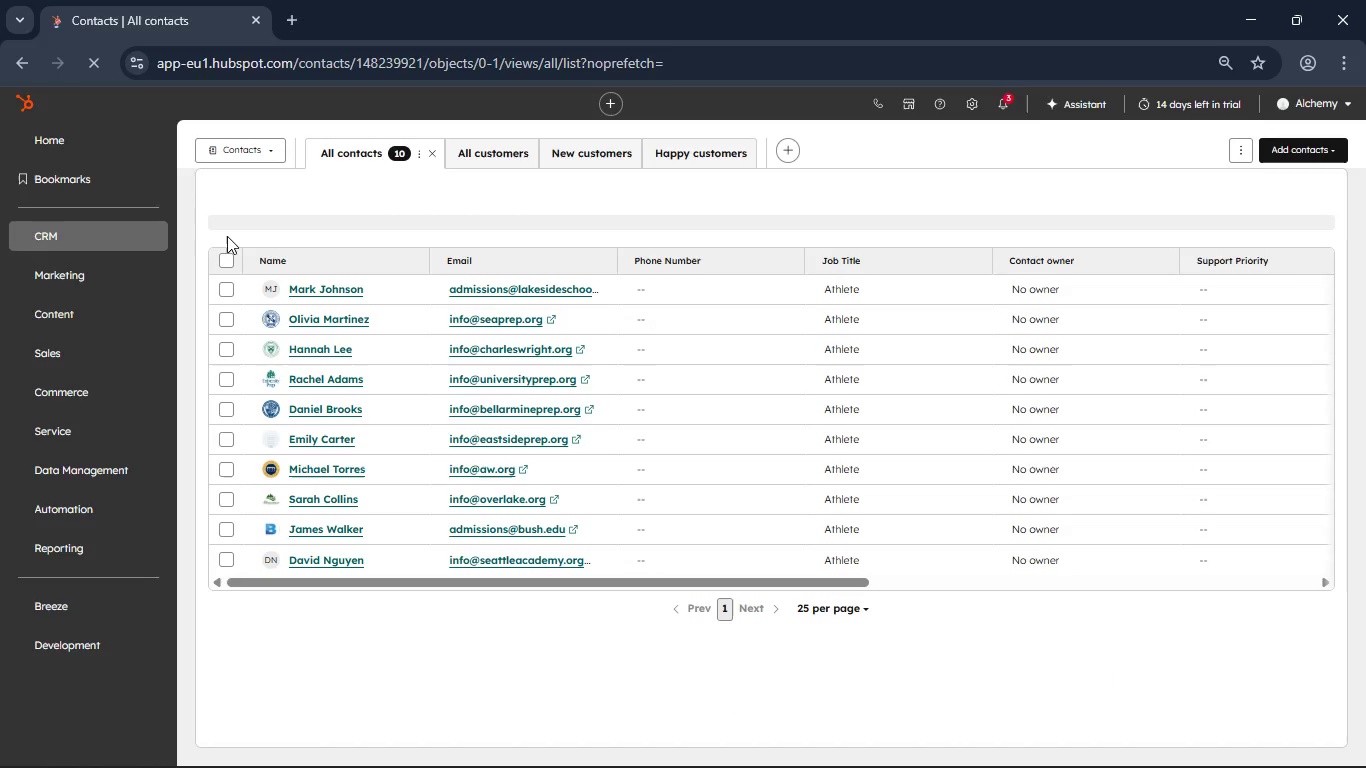 
wait(17.31)
 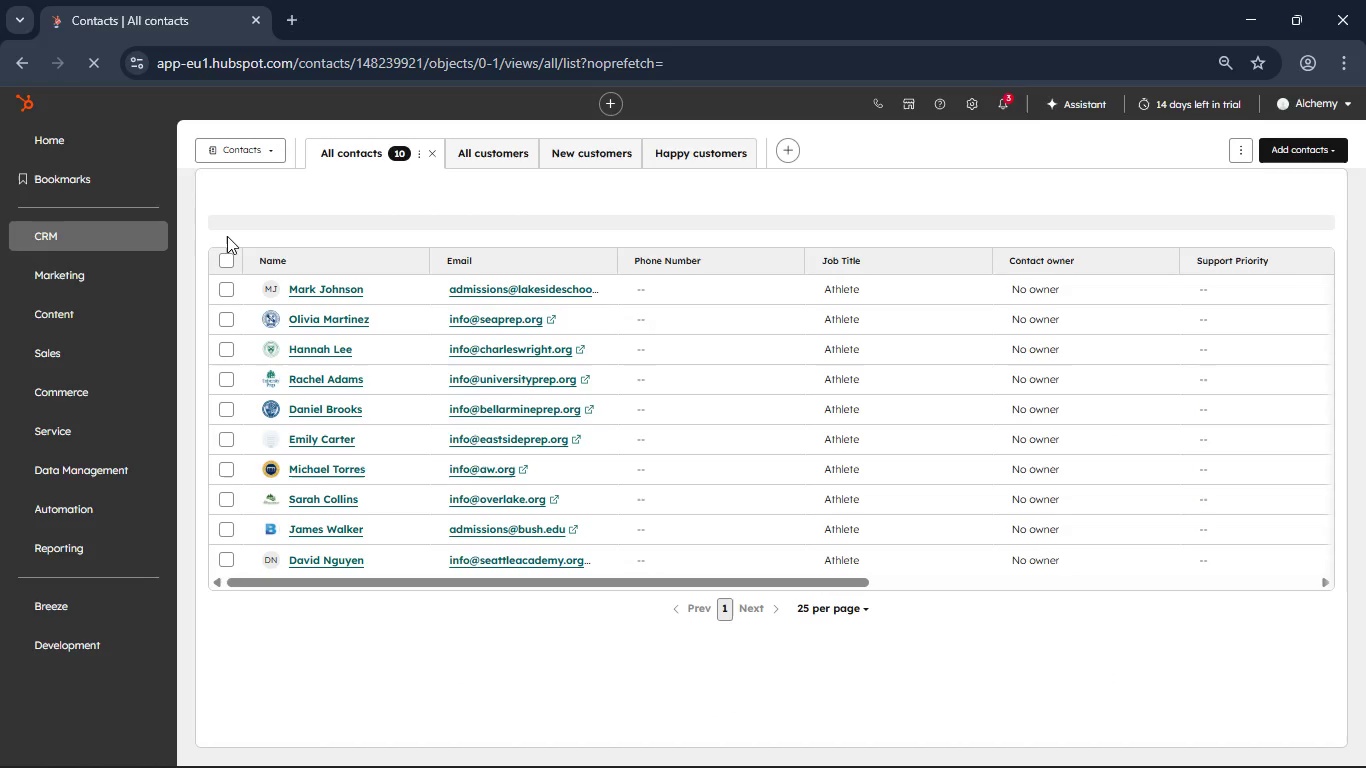 
left_click([230, 267])
 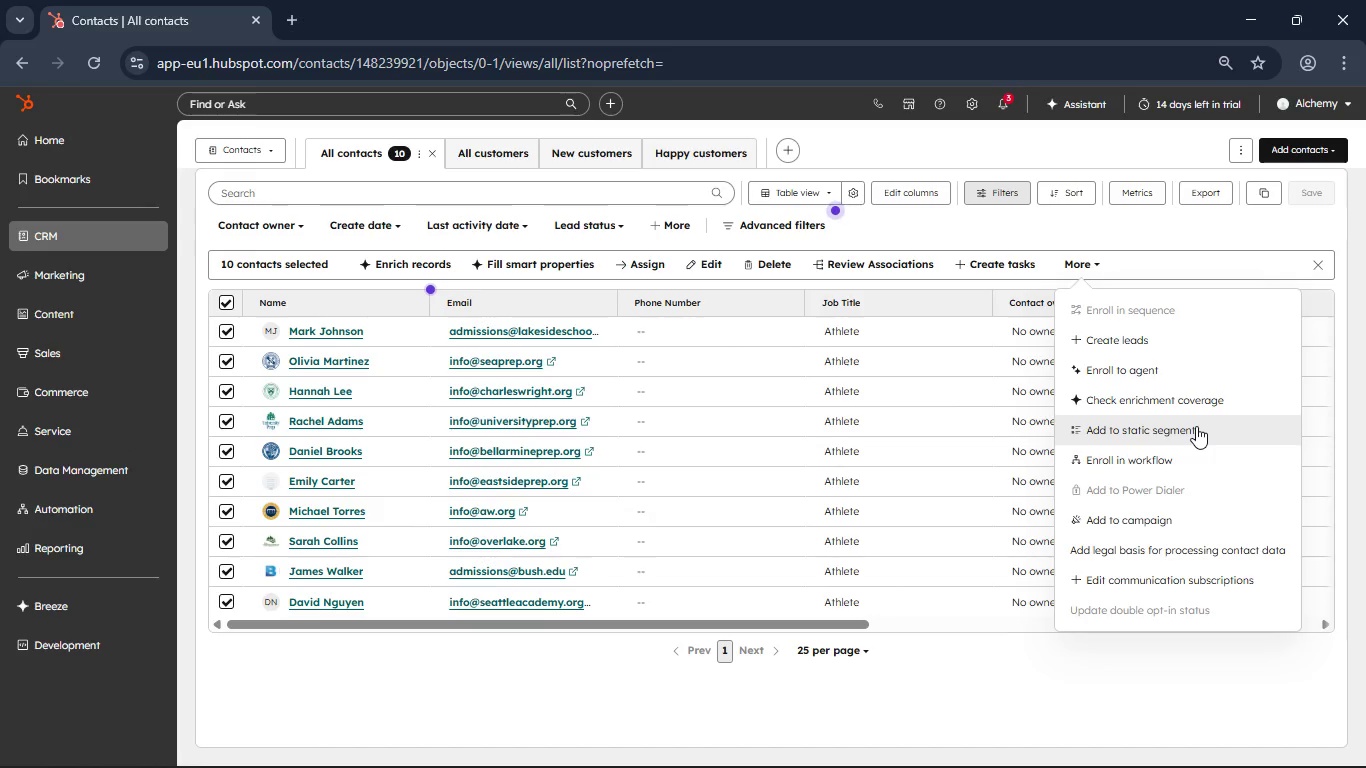 
wait(17.14)
 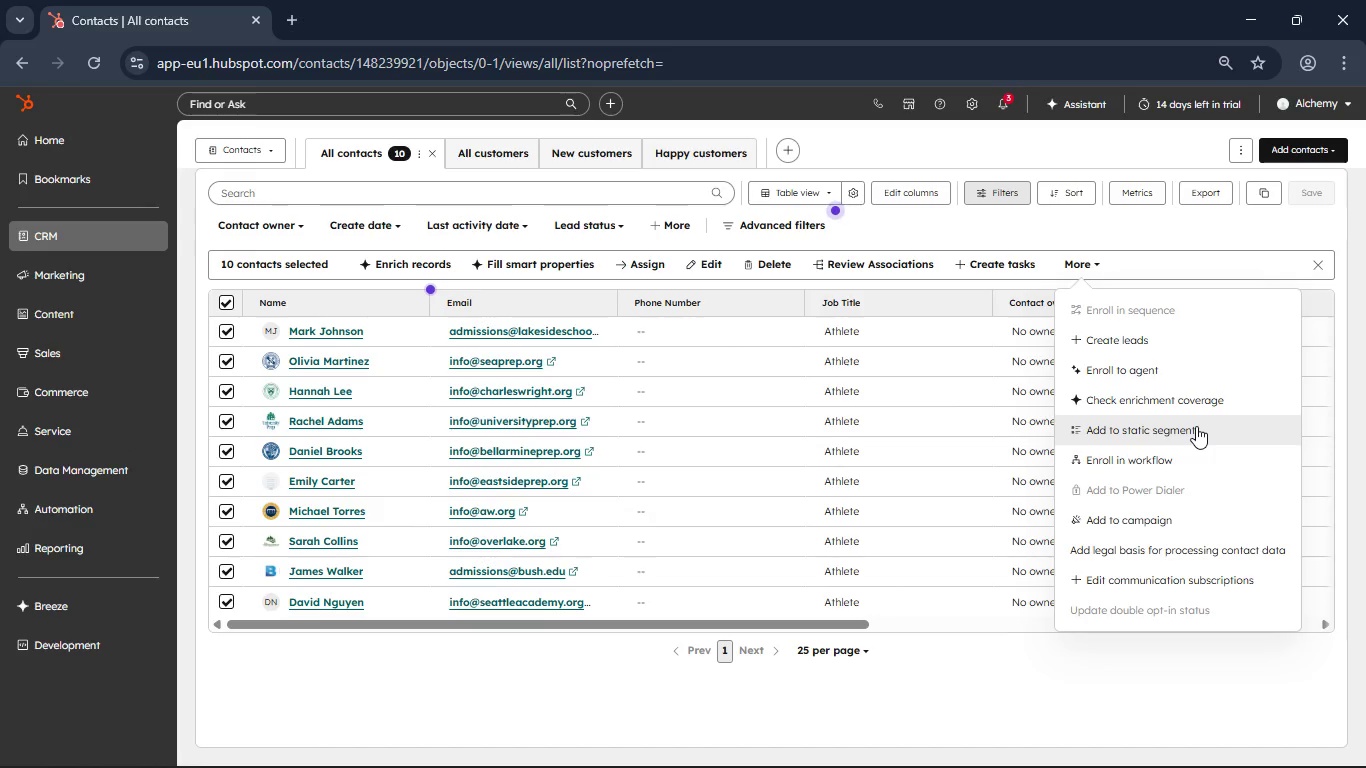 
left_click([1117, 306])
 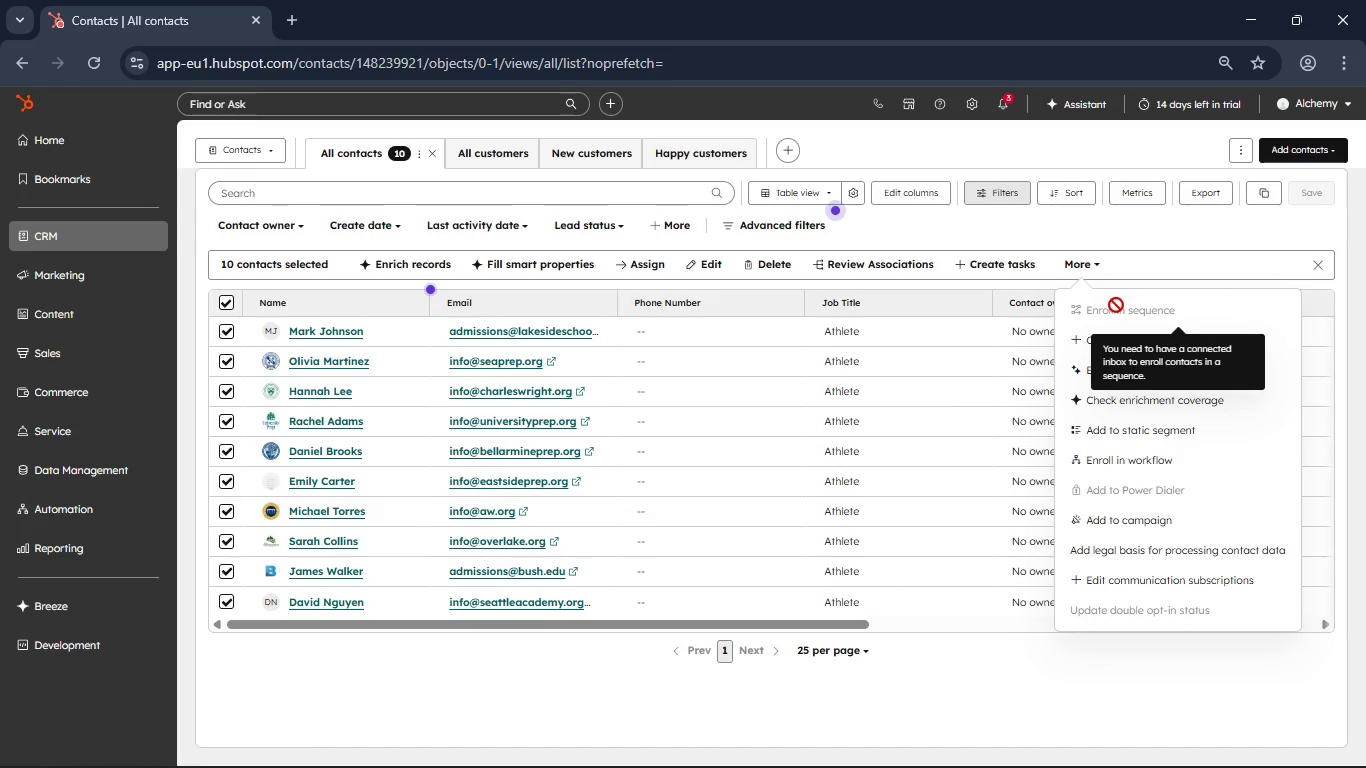 
wait(12.0)
 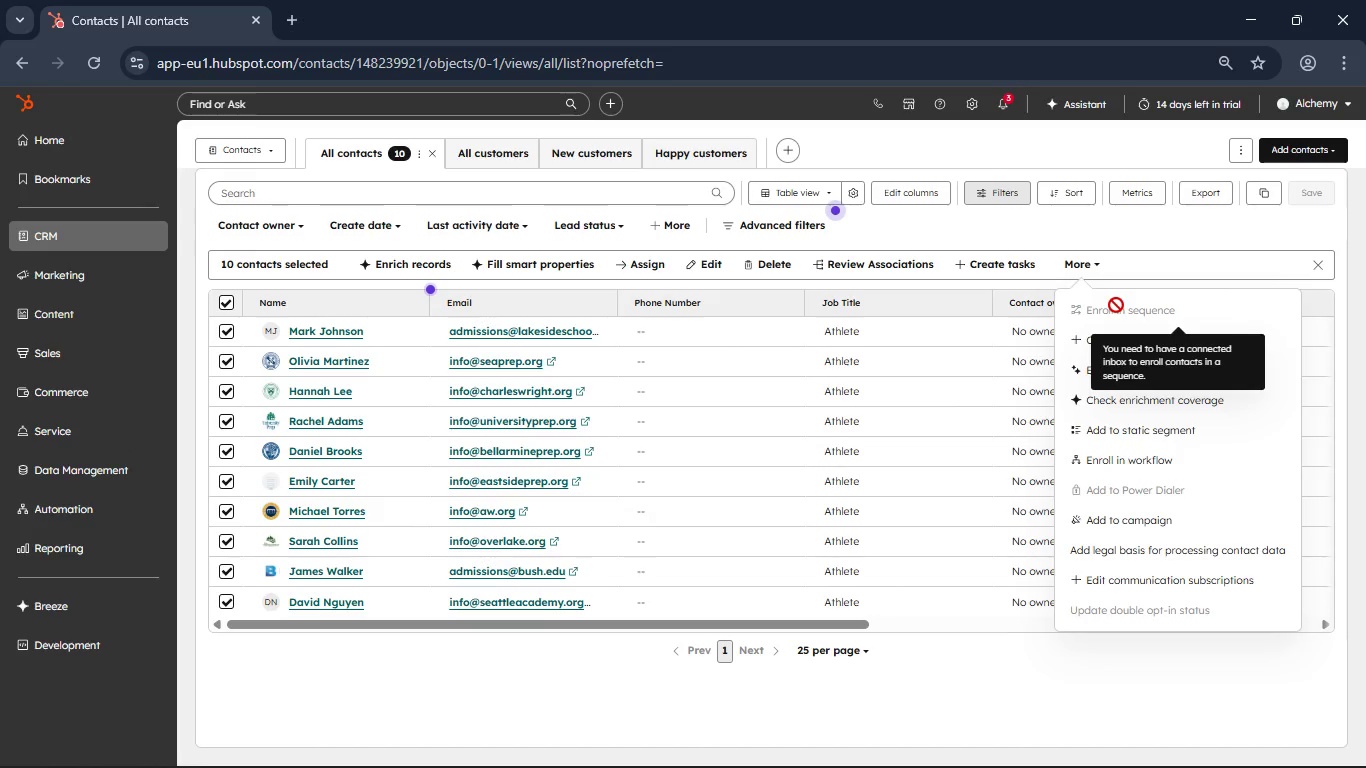 
left_click([629, 720])
 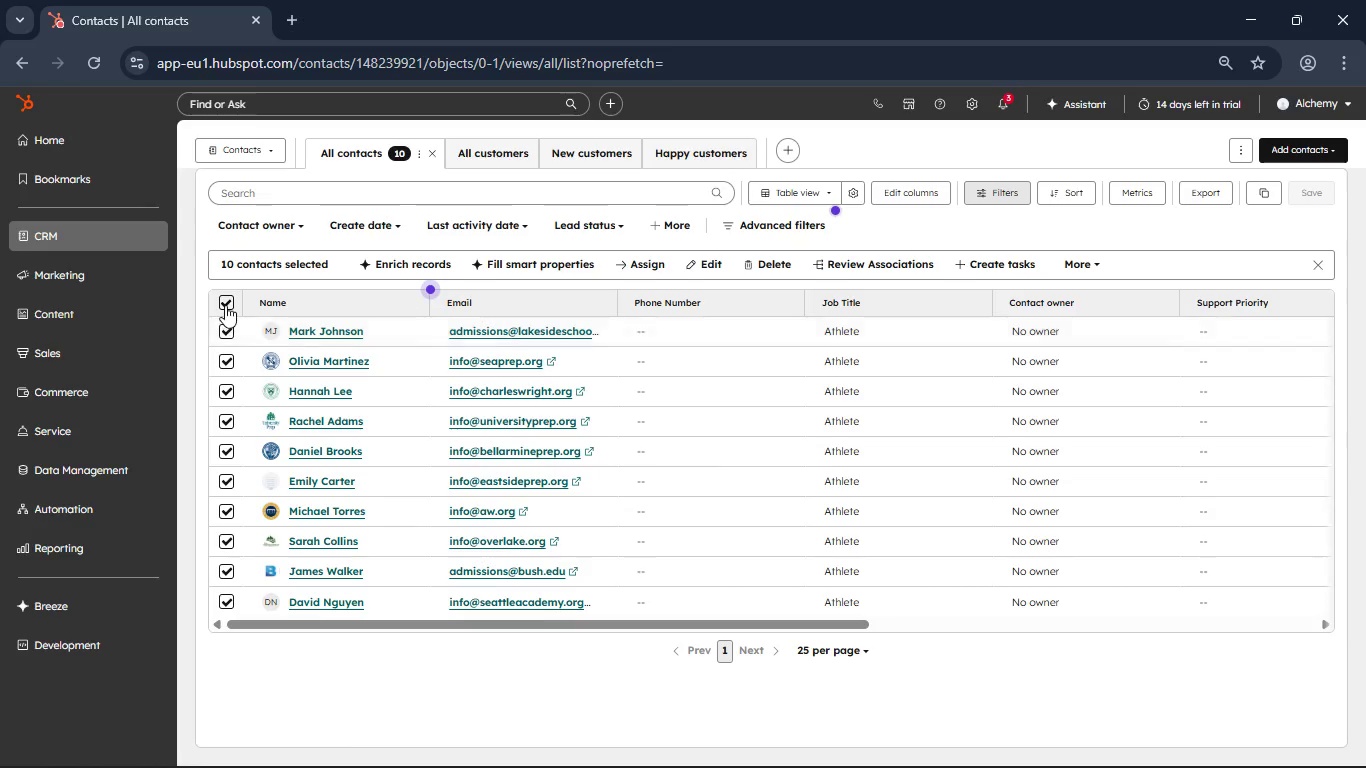 
left_click([225, 304])
 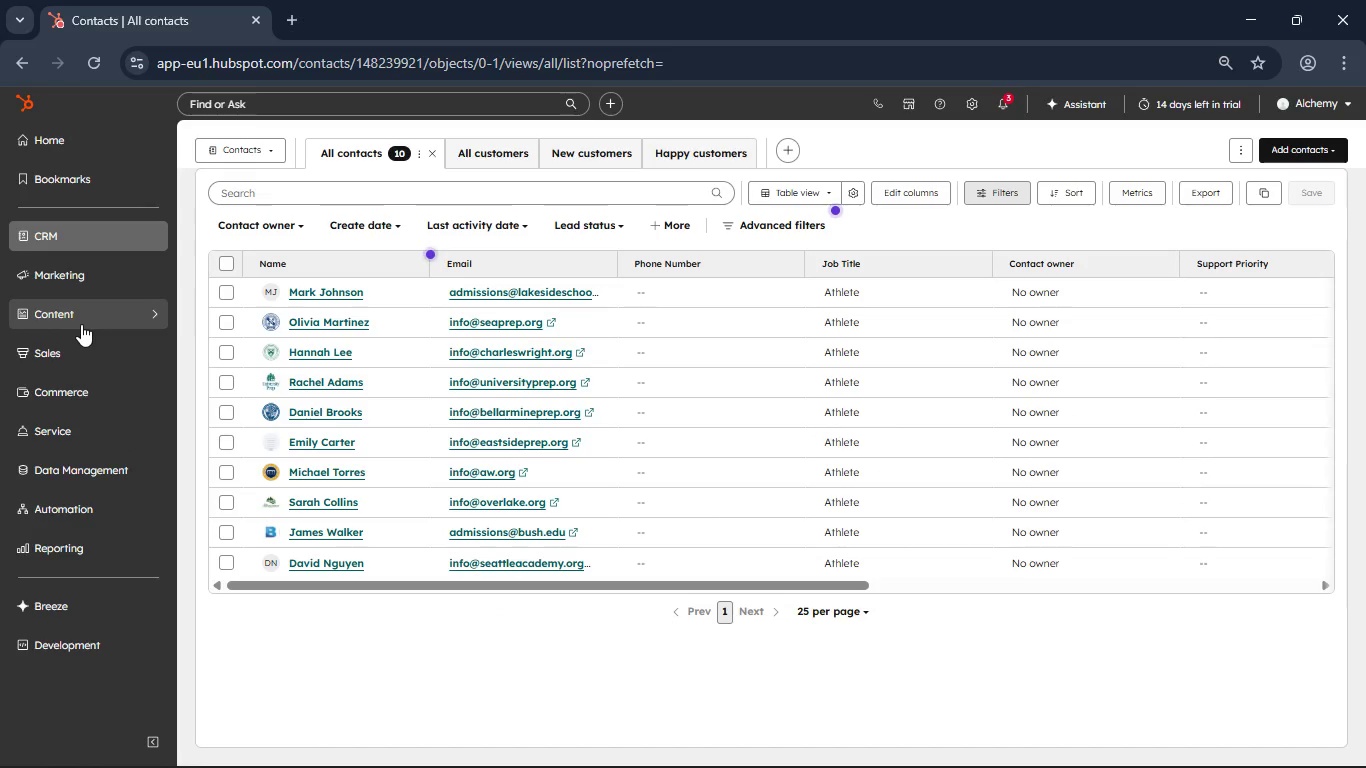 
left_click([109, 353])
 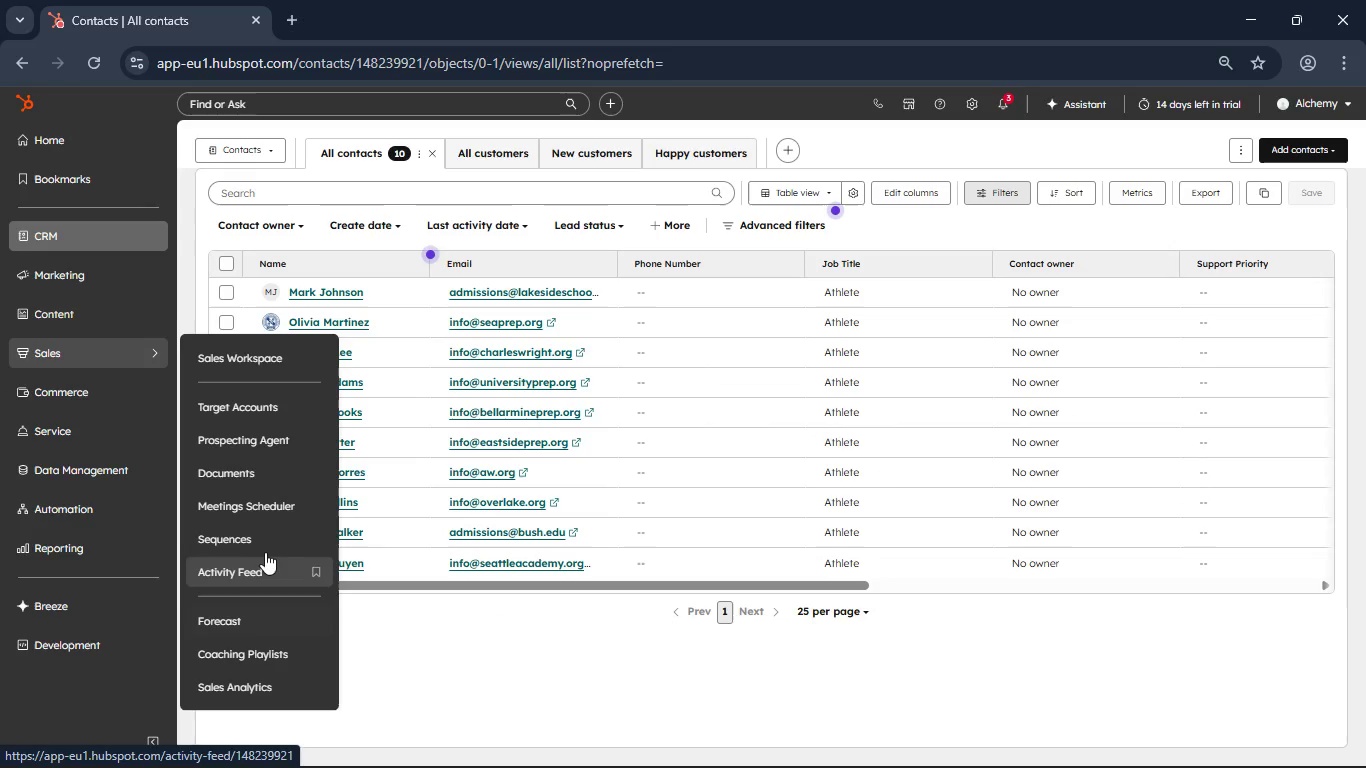 
left_click([270, 534])
 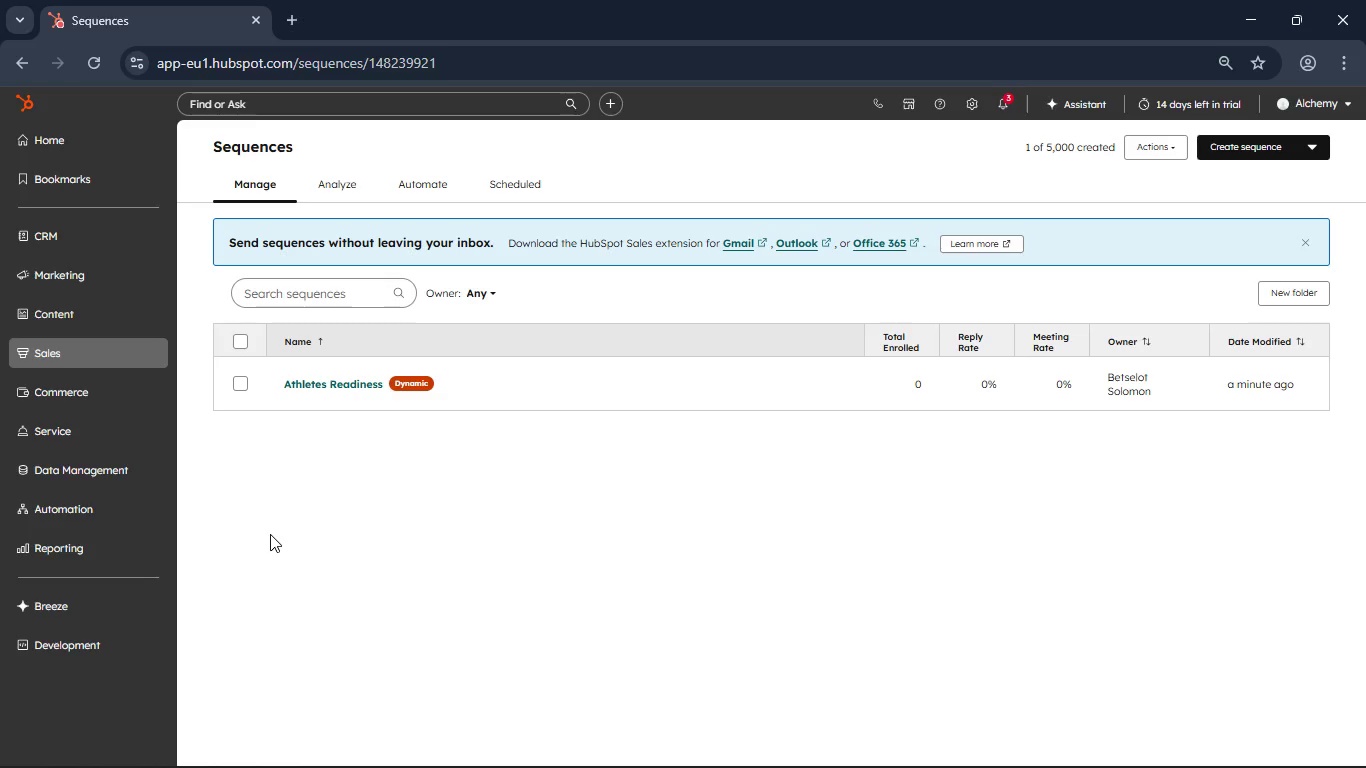 
wait(31.45)
 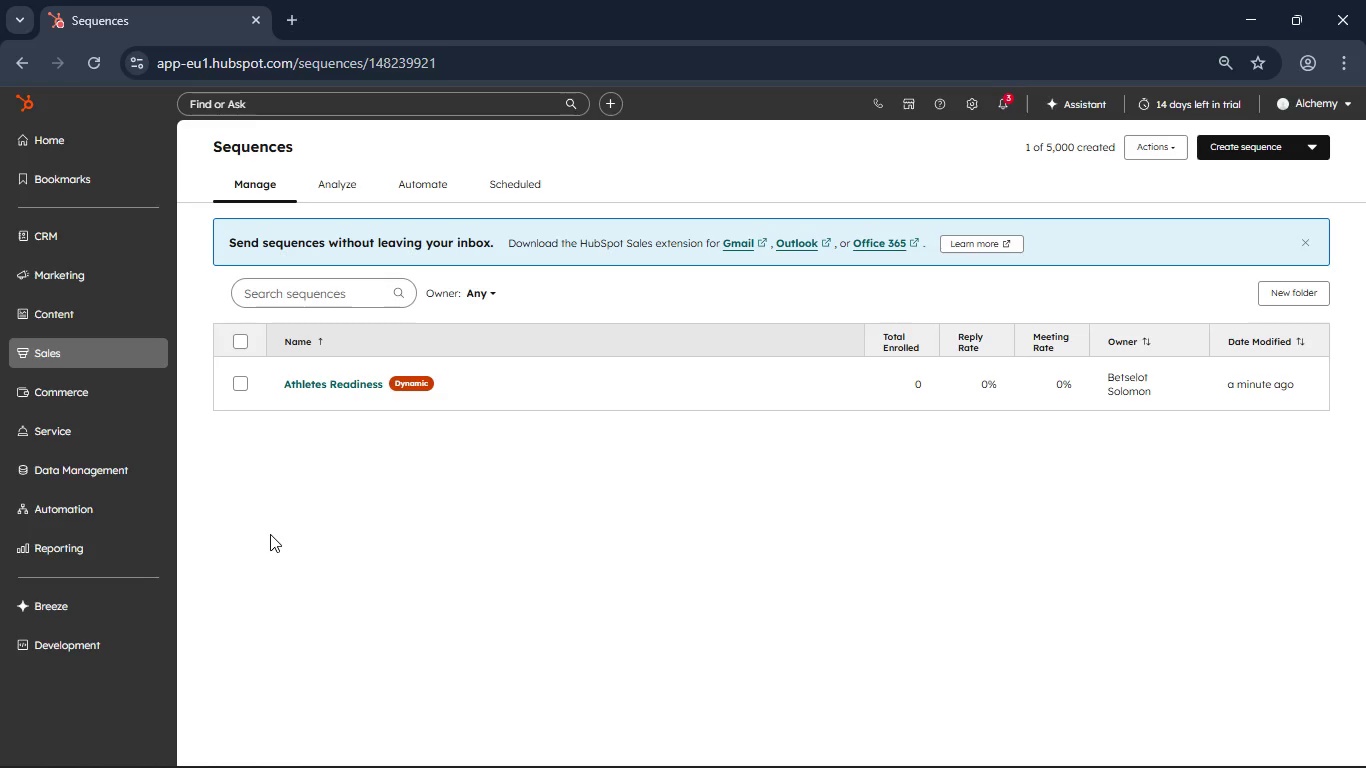 
left_click([238, 386])
 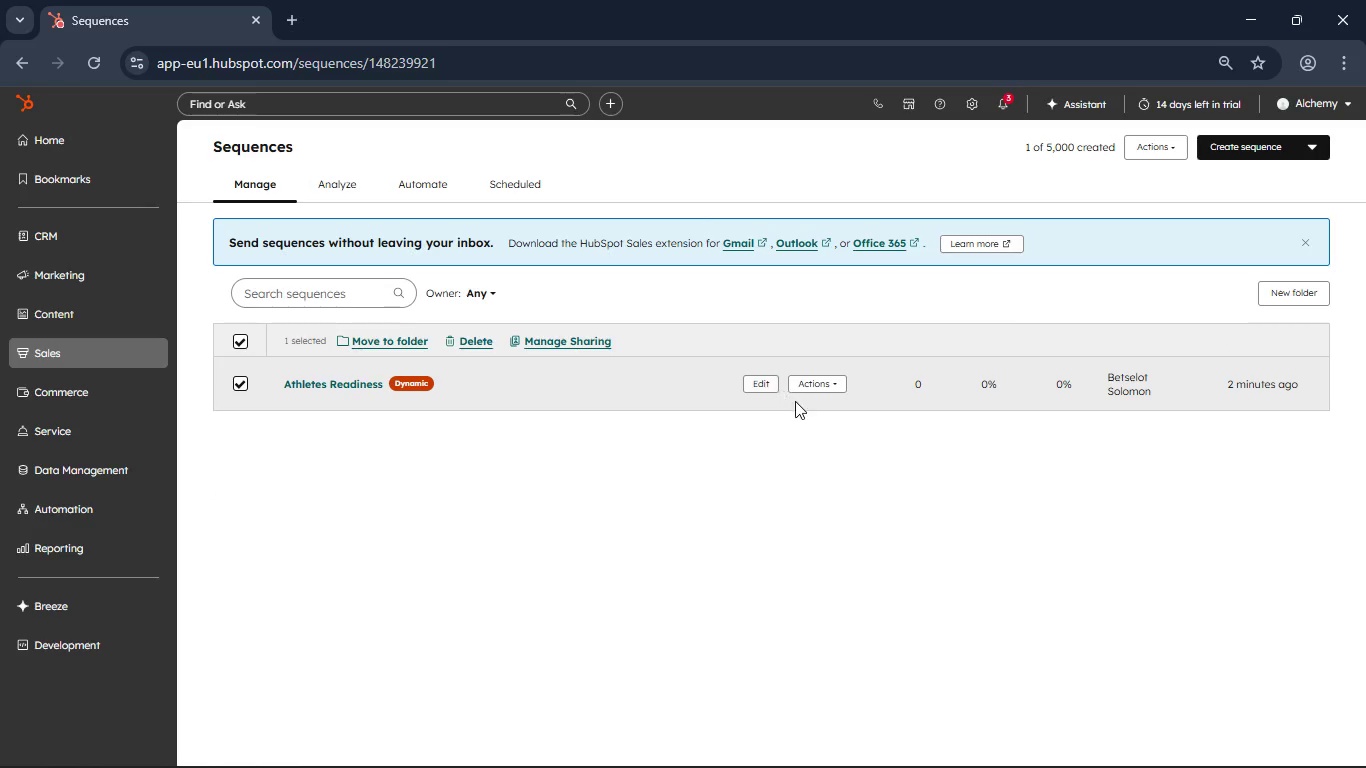 
left_click([808, 389])
 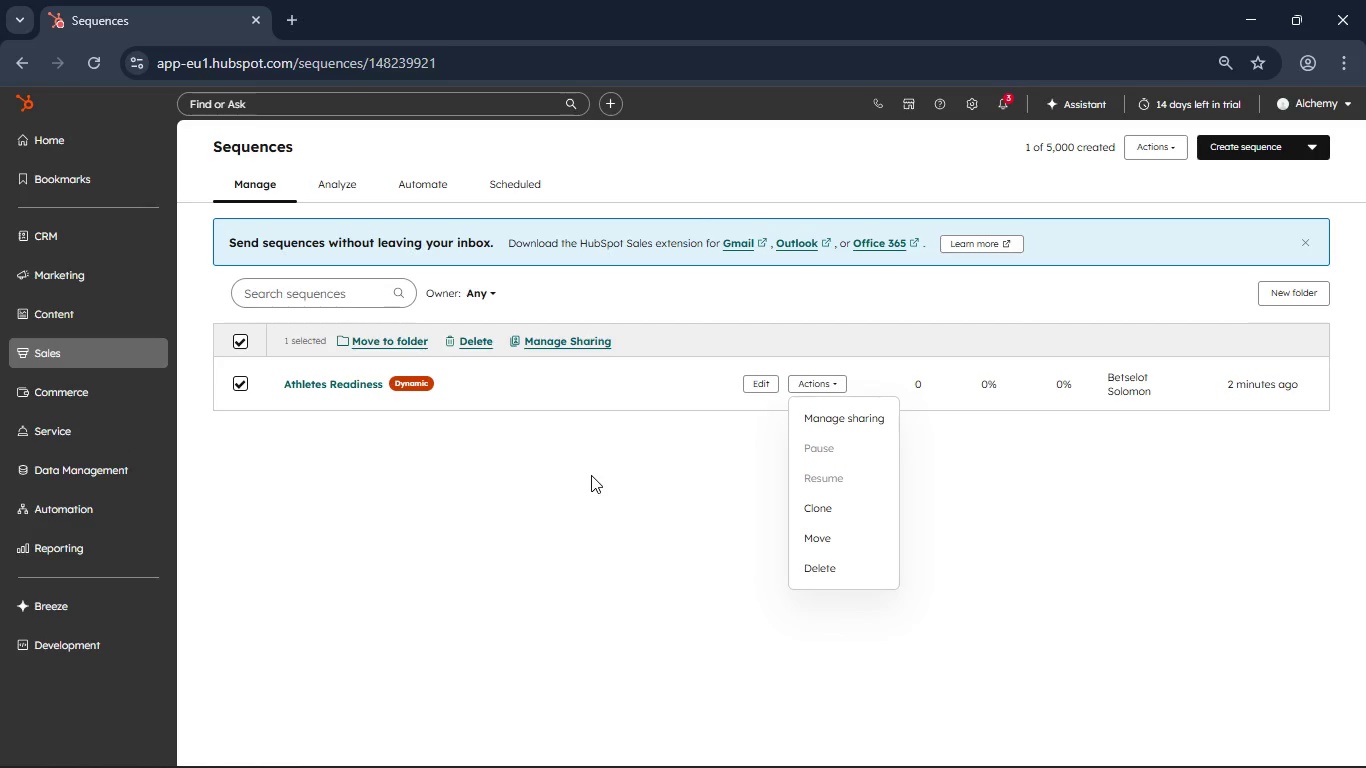 
wait(13.94)
 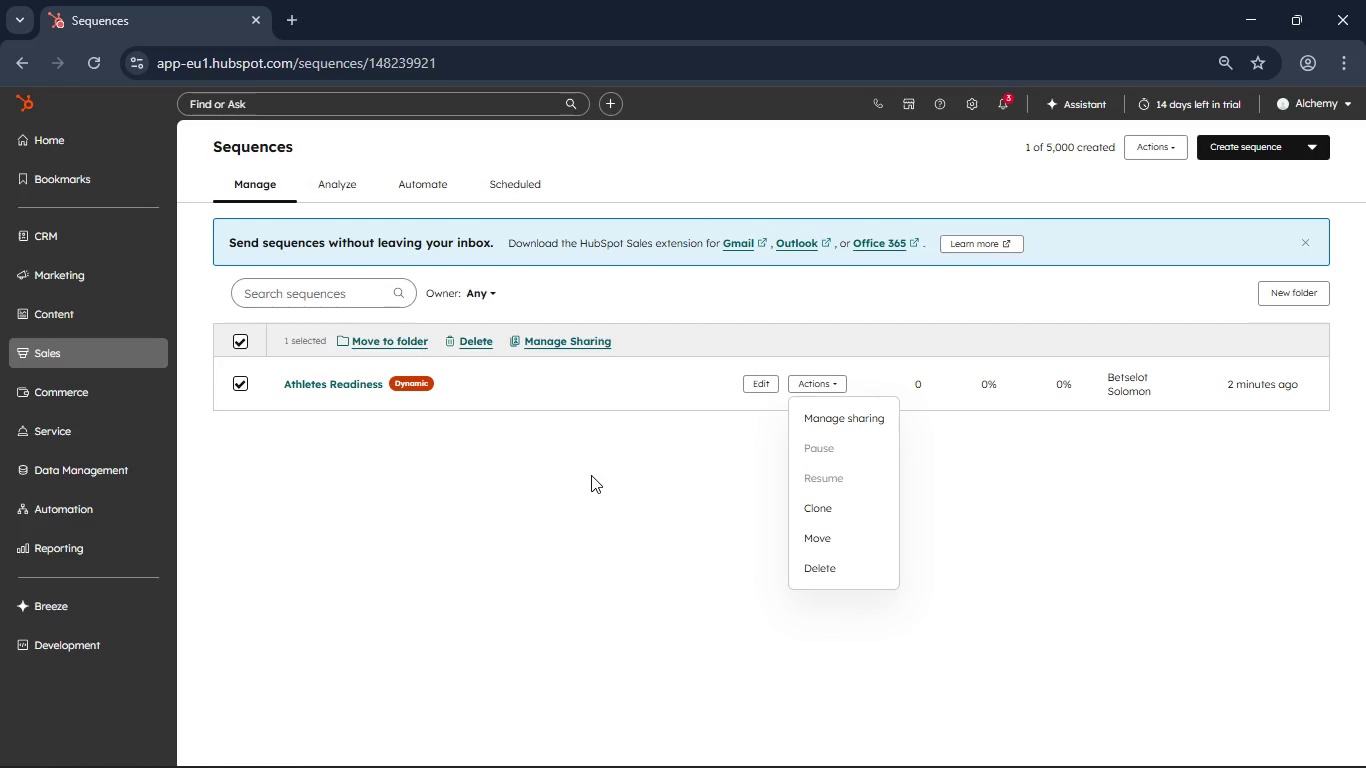 
left_click([962, 102])
 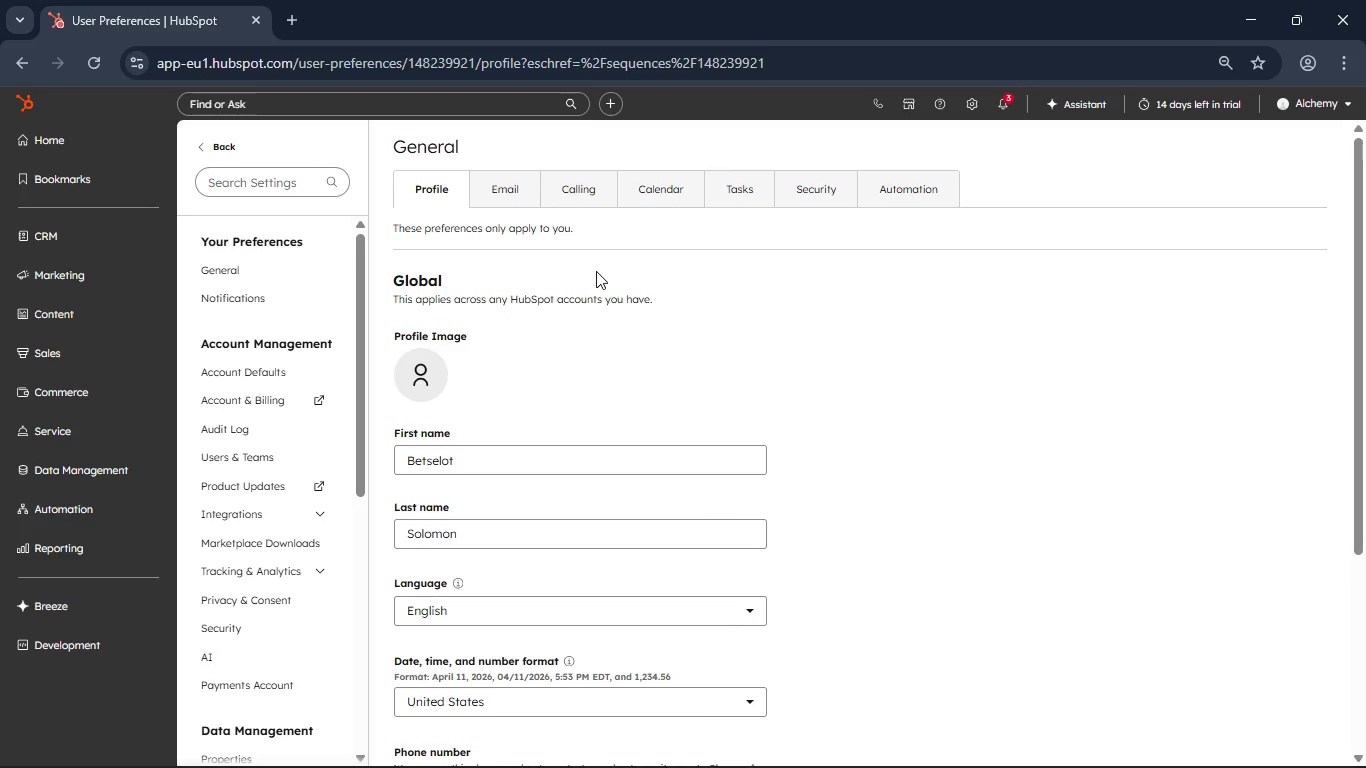 
wait(21.78)
 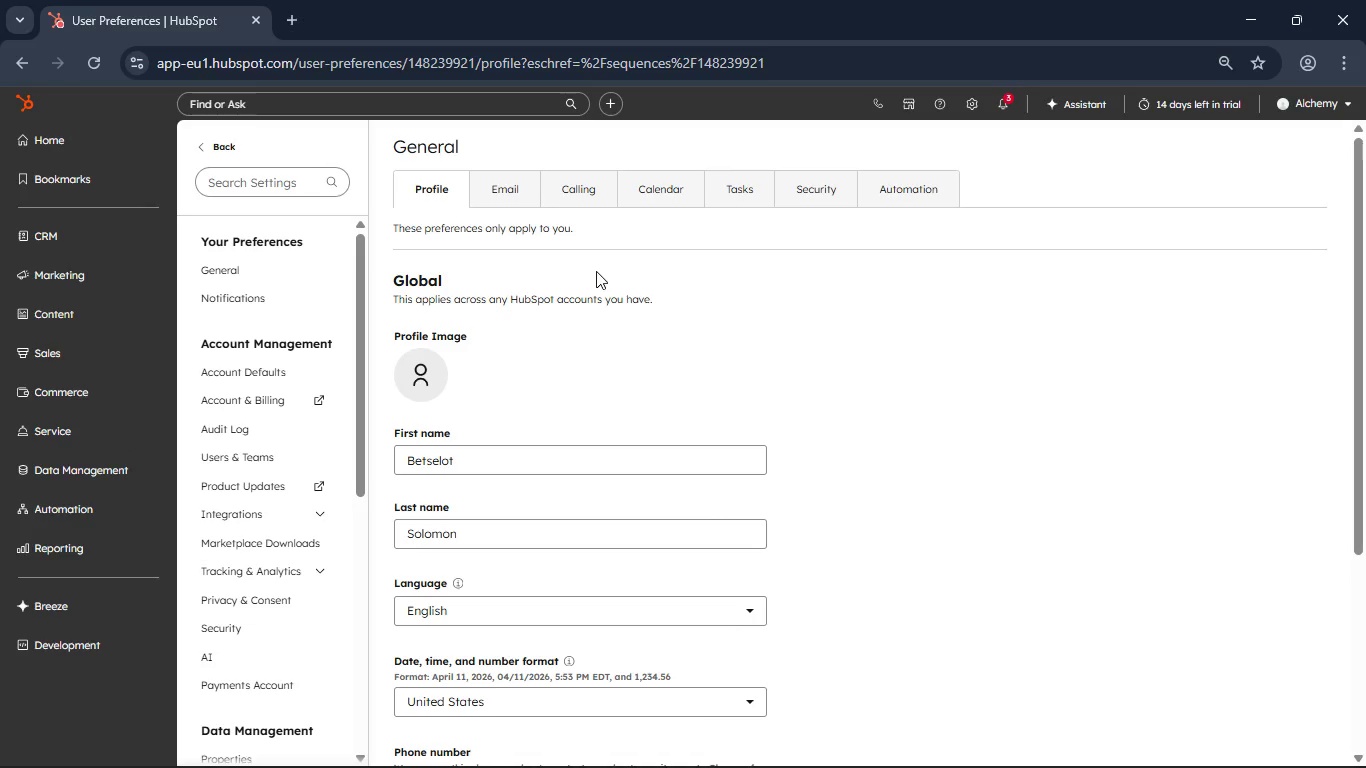 
scroll: coordinate [253, 663], scroll_direction: down, amount: 3.0
 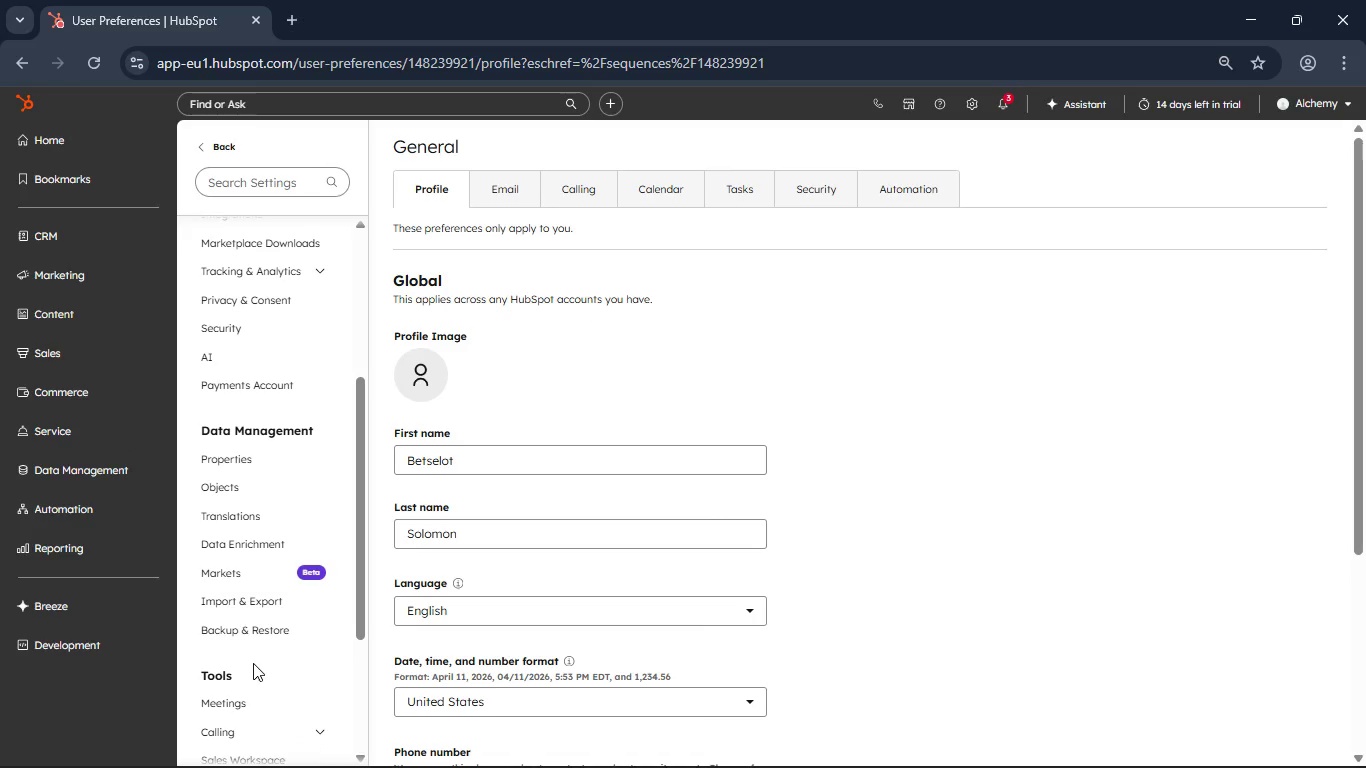 
scroll: coordinate [253, 663], scroll_direction: none, amount: 0.0
 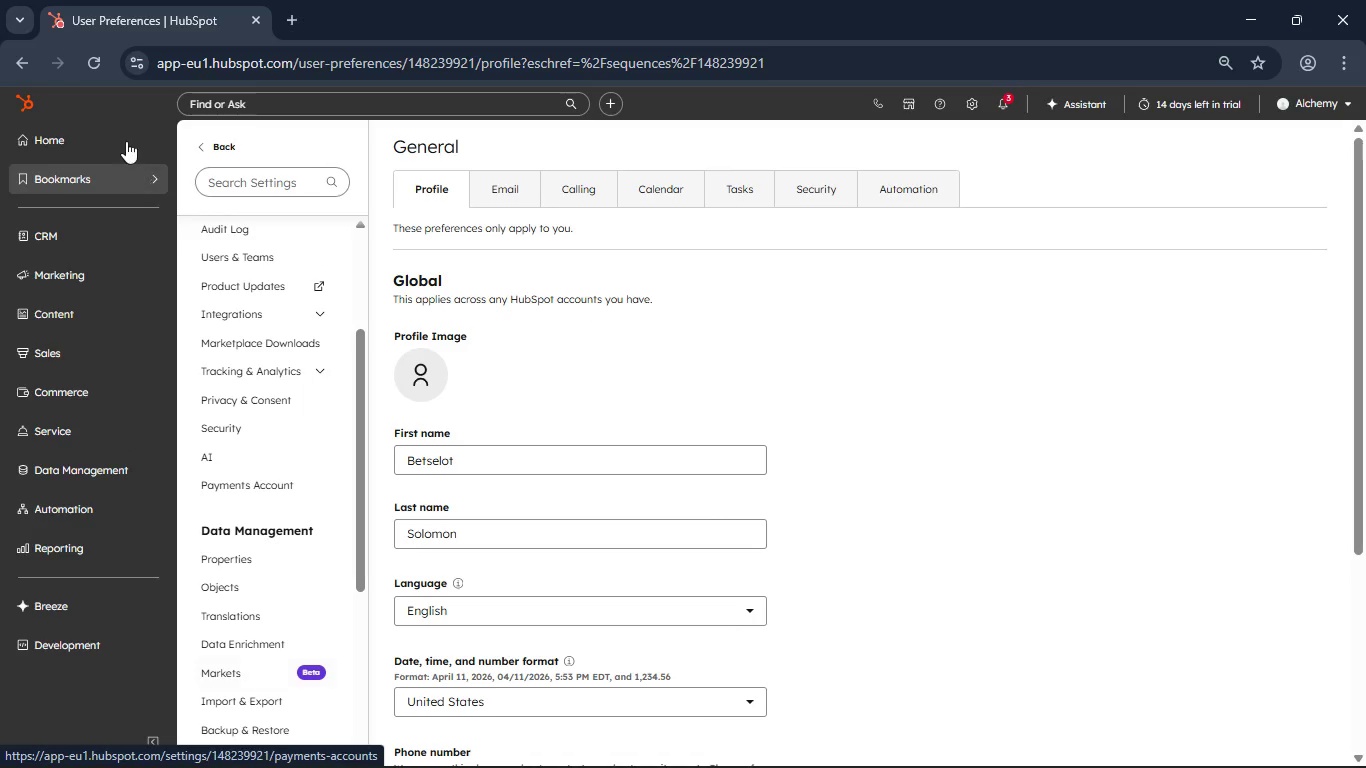 
left_click([118, 141])
 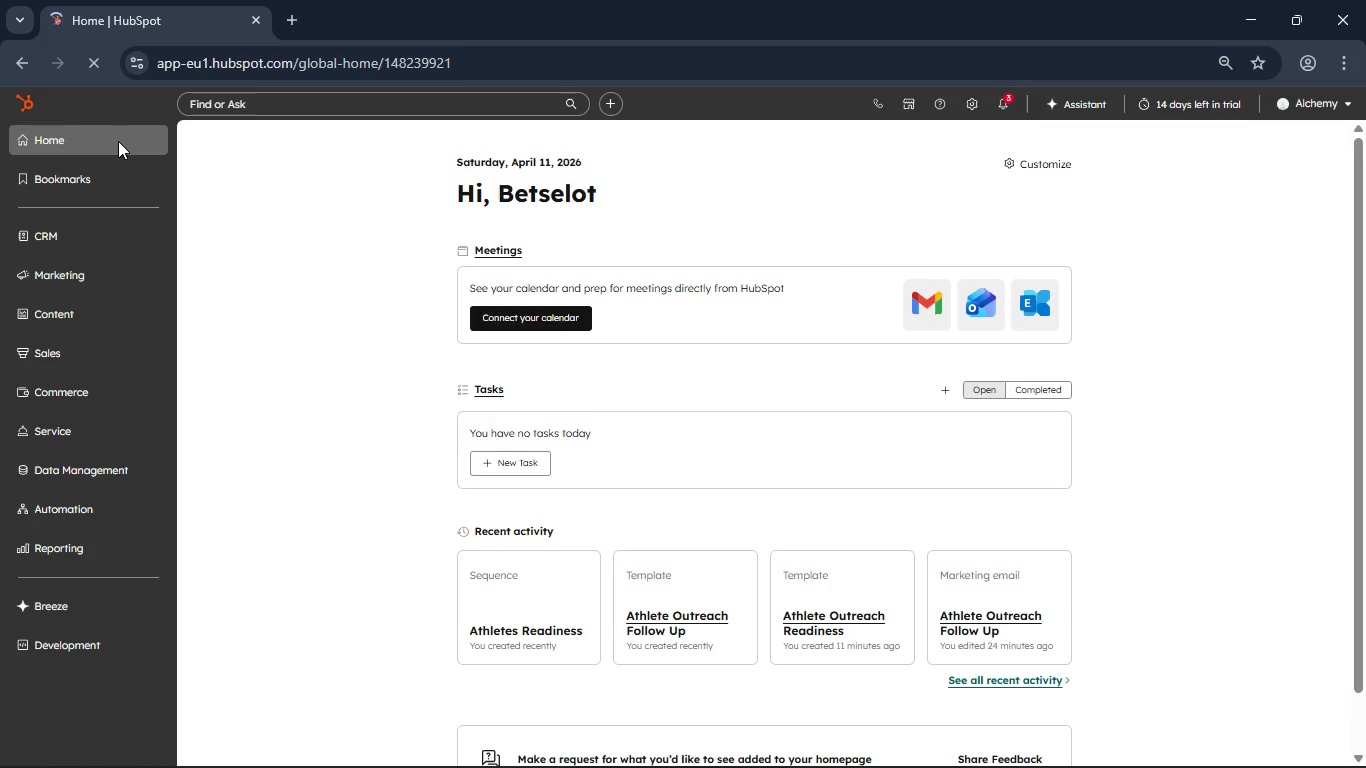 
wait(10.14)
 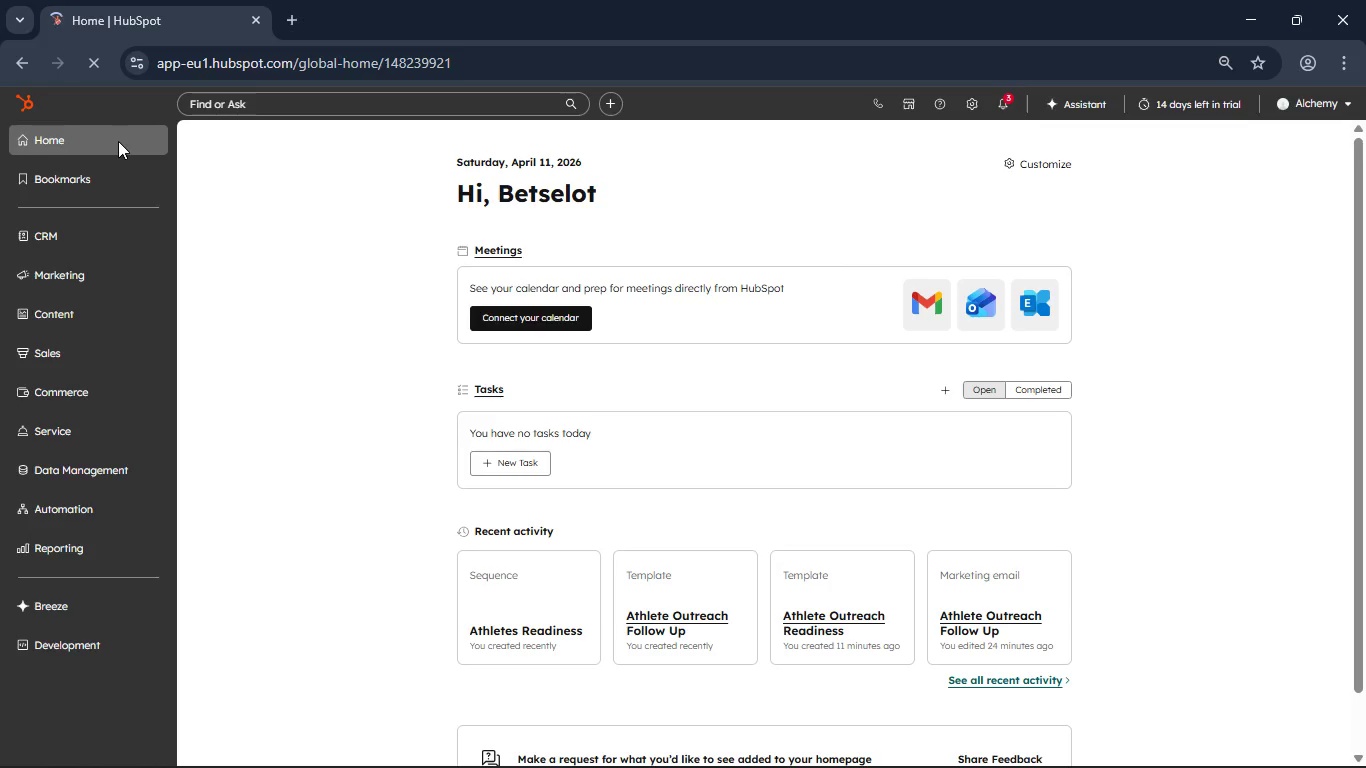 
left_click([967, 109])
 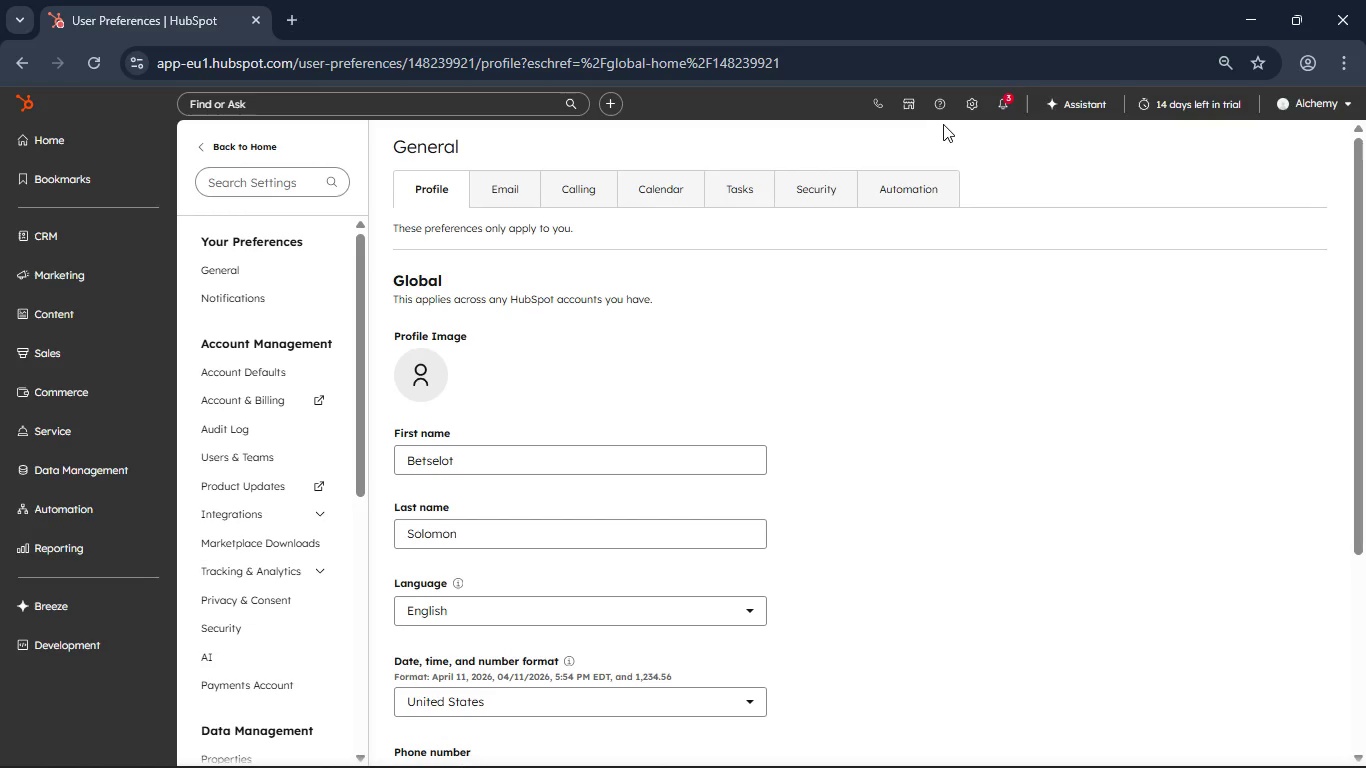 
wait(17.74)
 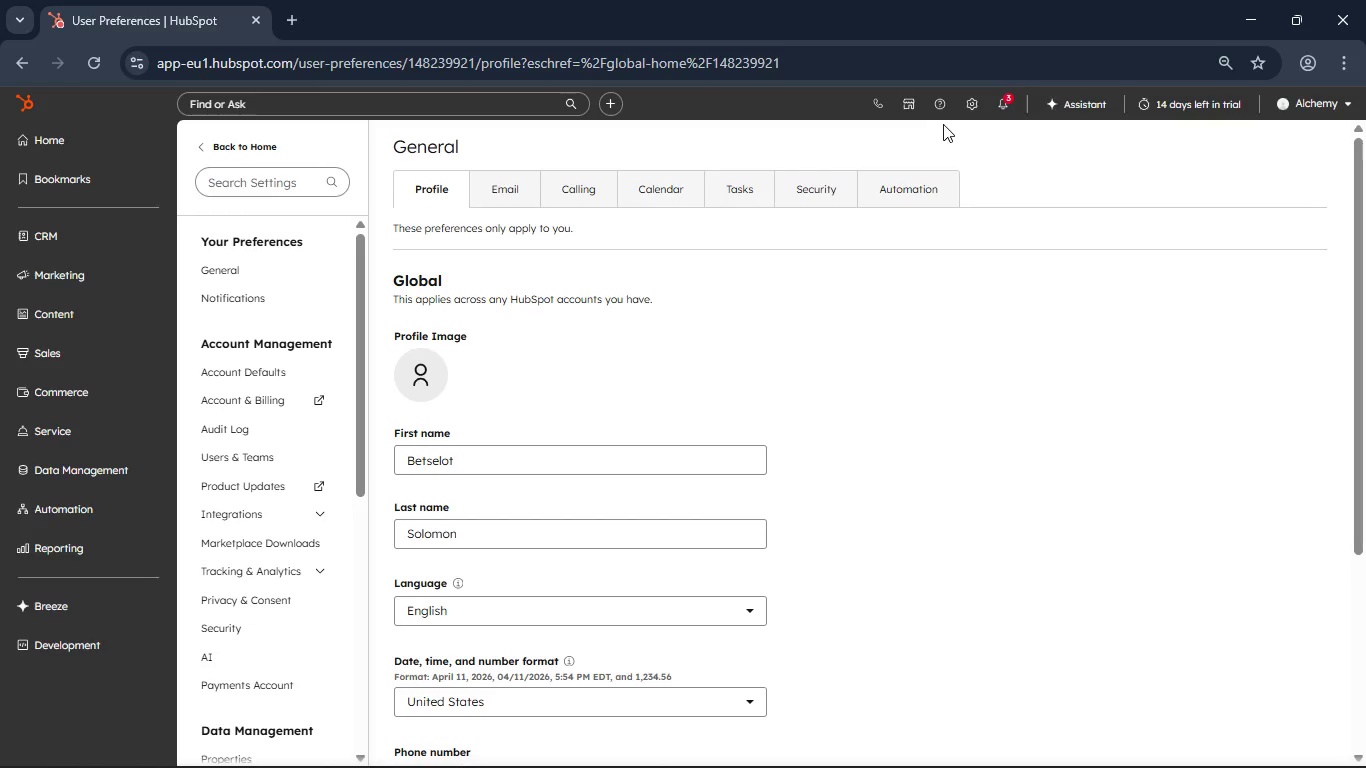 
left_click([302, 514])
 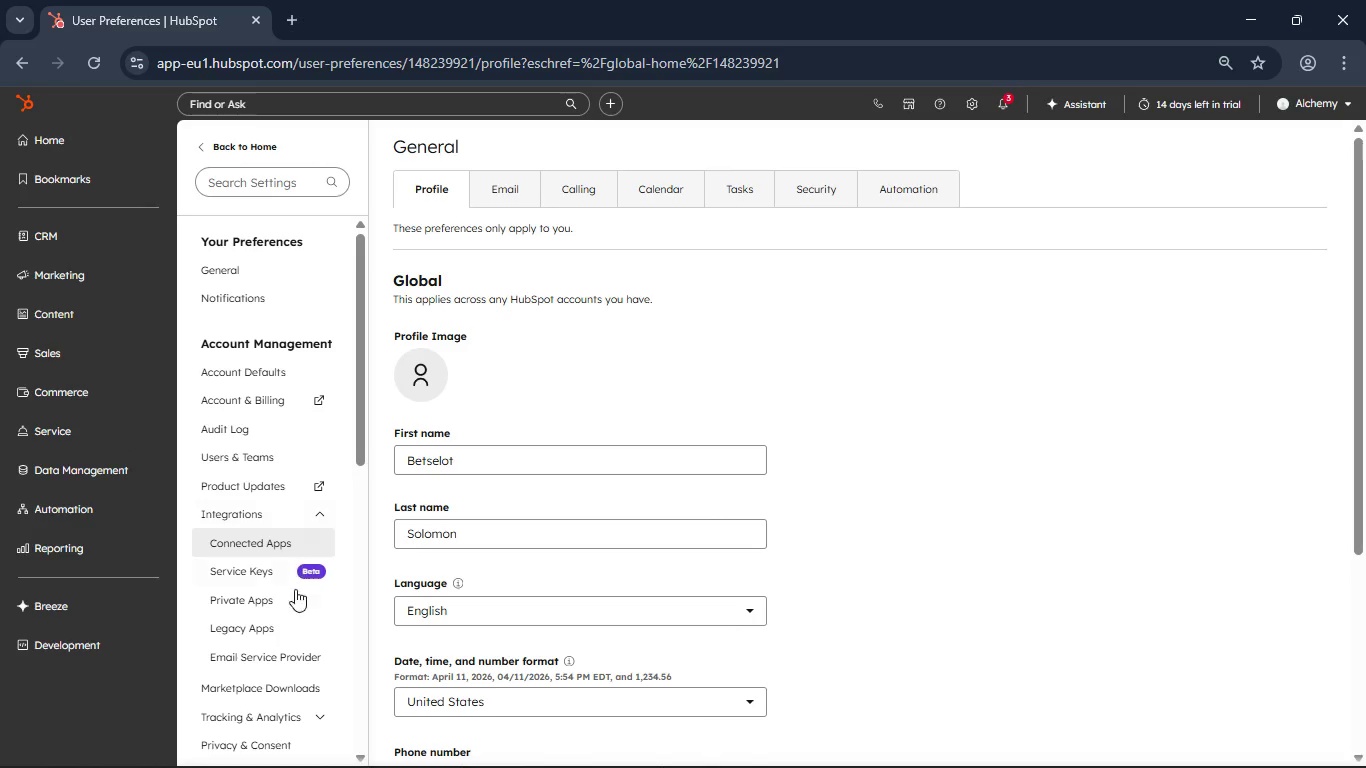 
left_click([305, 655])
 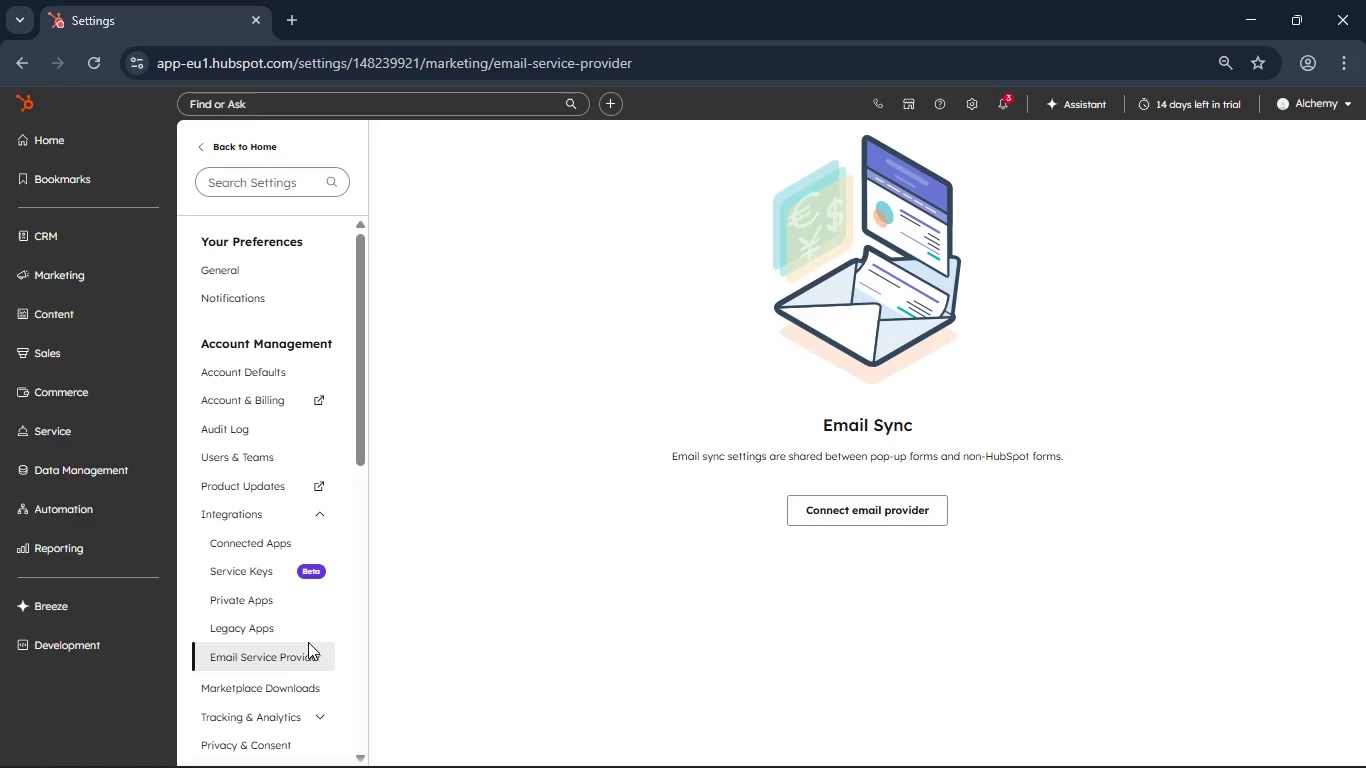 
wait(11.91)
 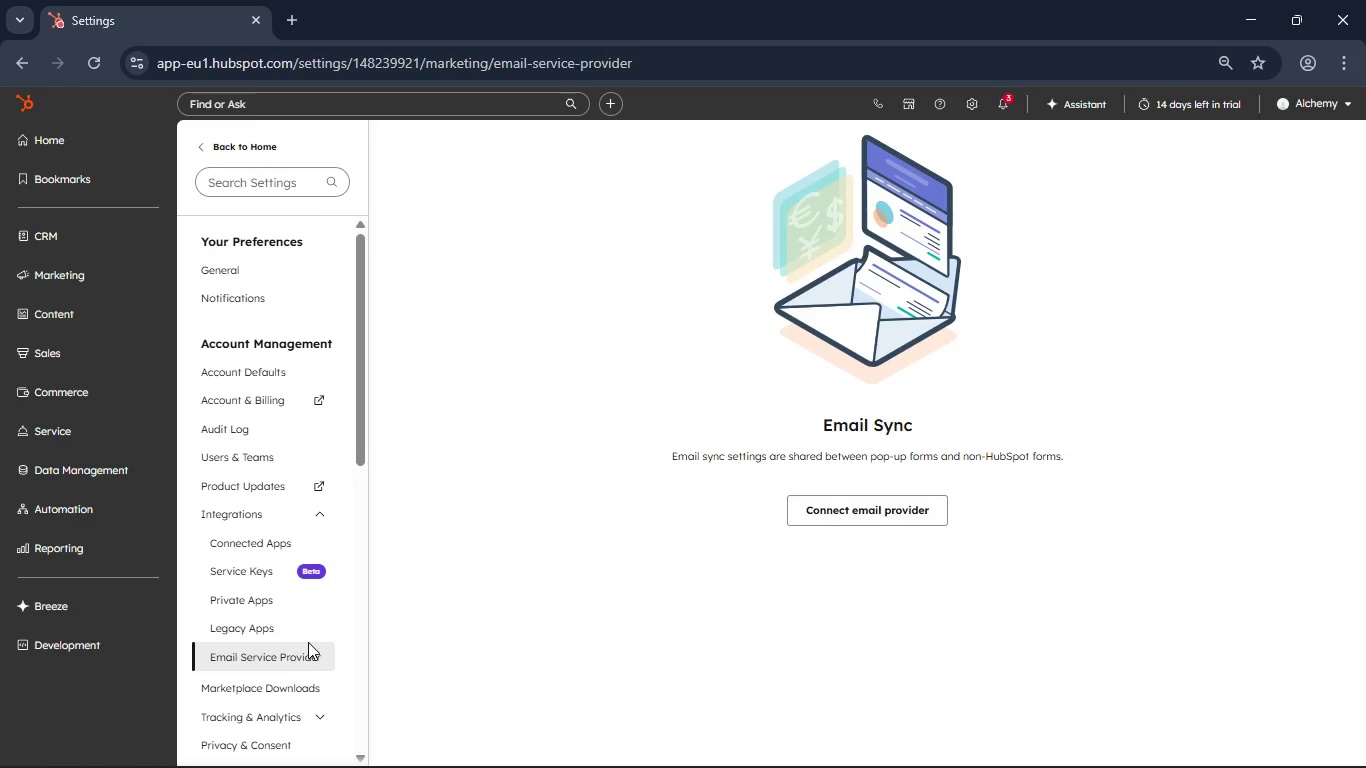 
scroll: coordinate [318, 694], scroll_direction: none, amount: 0.0
 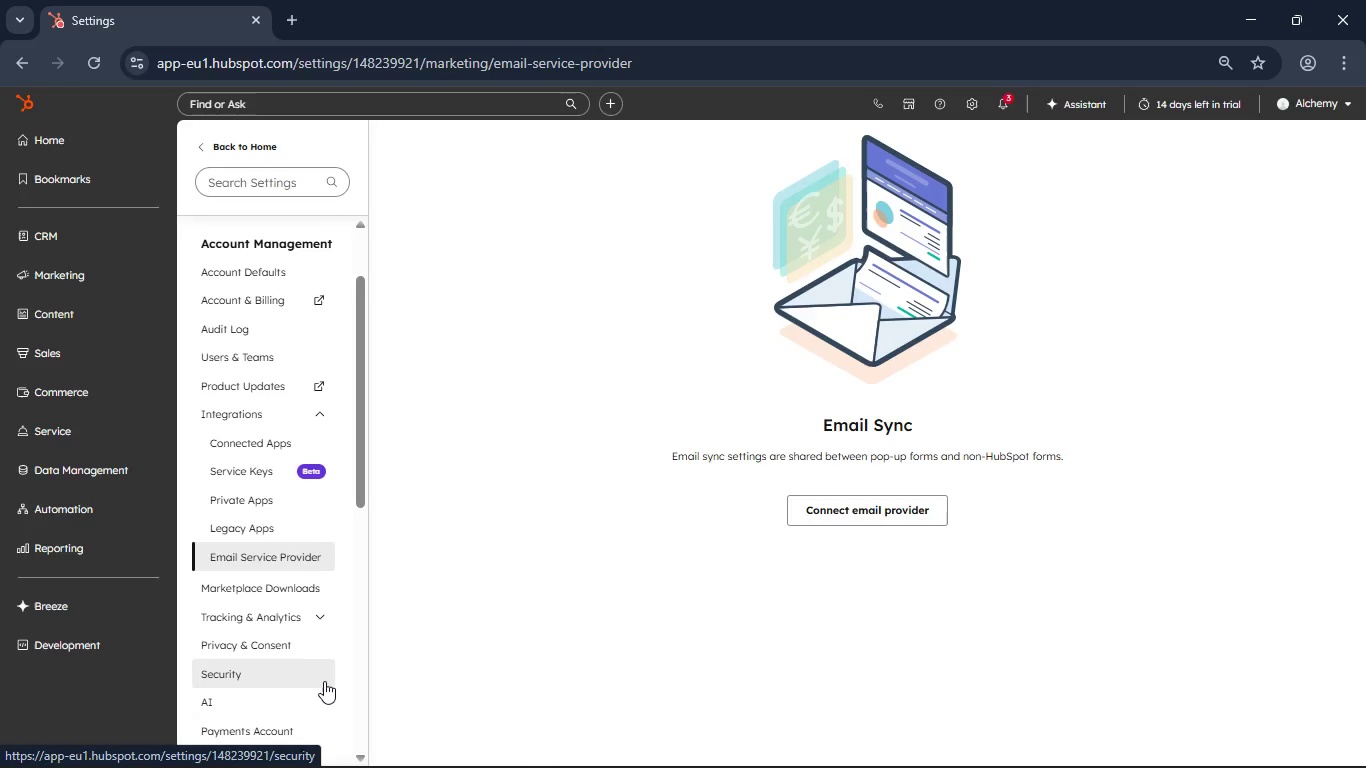 
wait(8.19)
 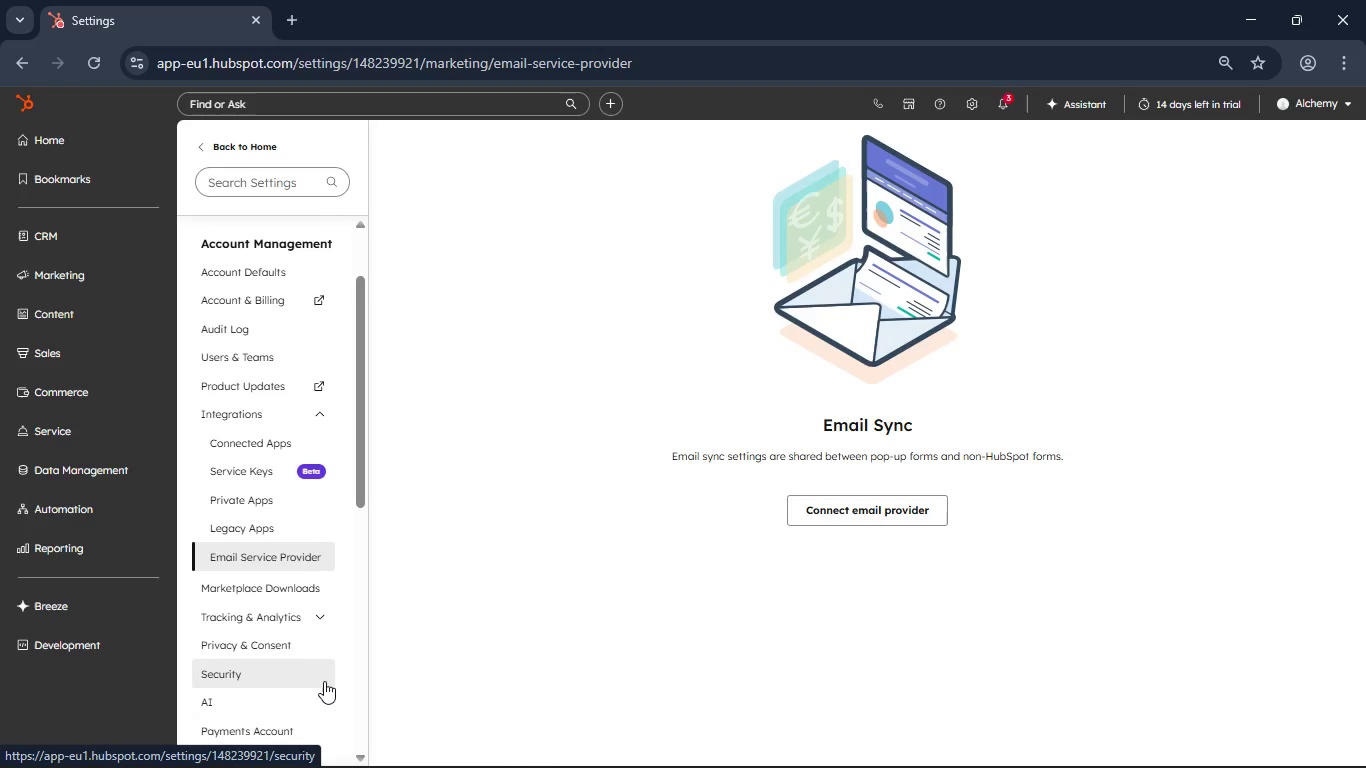 
left_click([82, 223])
 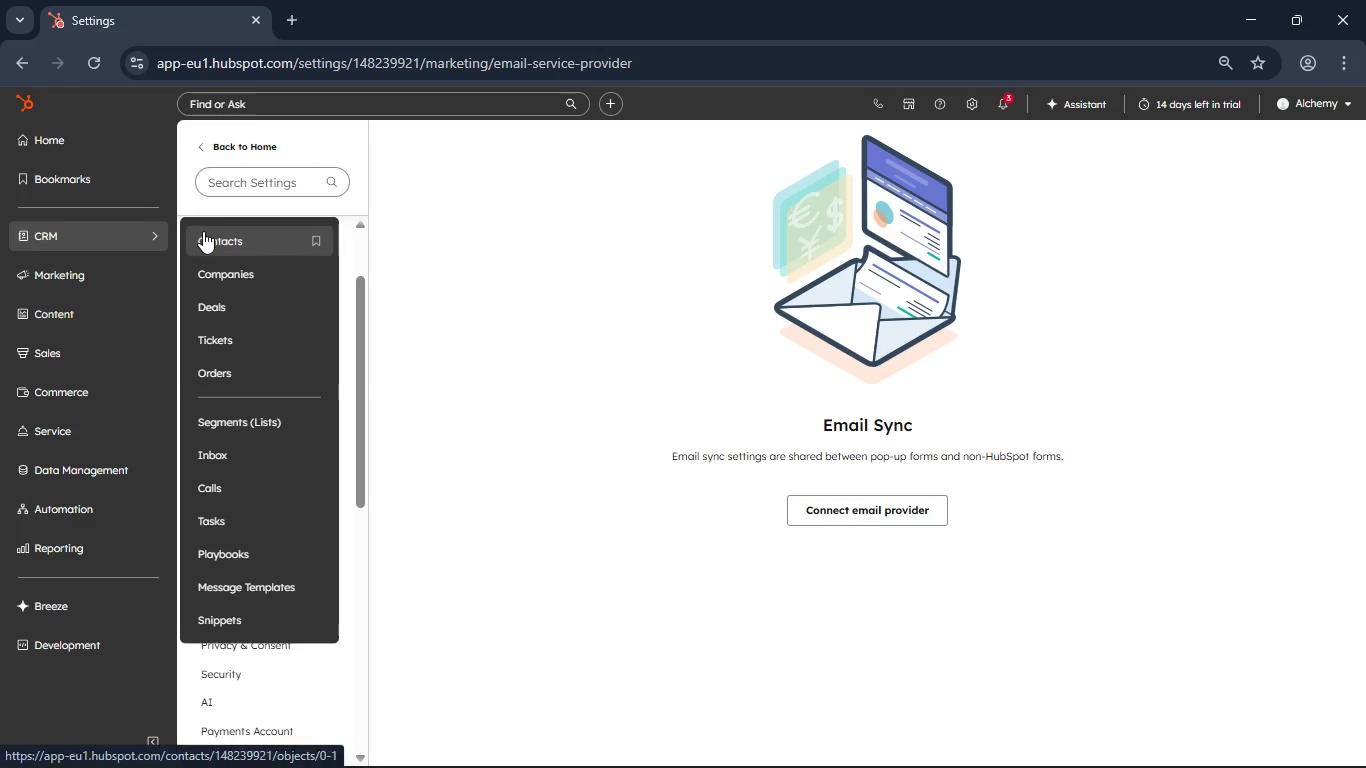 